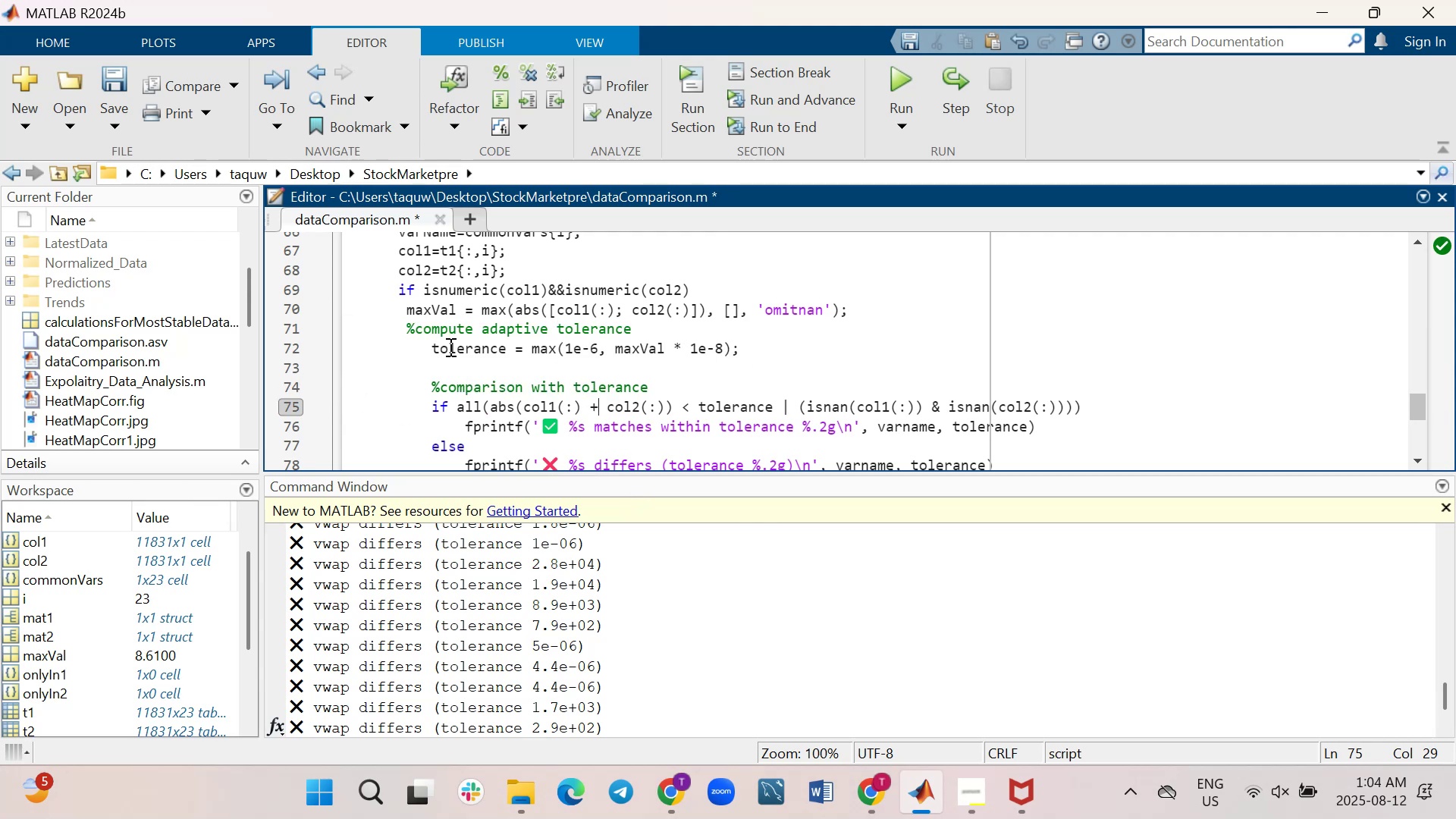 
scroll: coordinate [449, 347], scroll_direction: up, amount: 1.0
 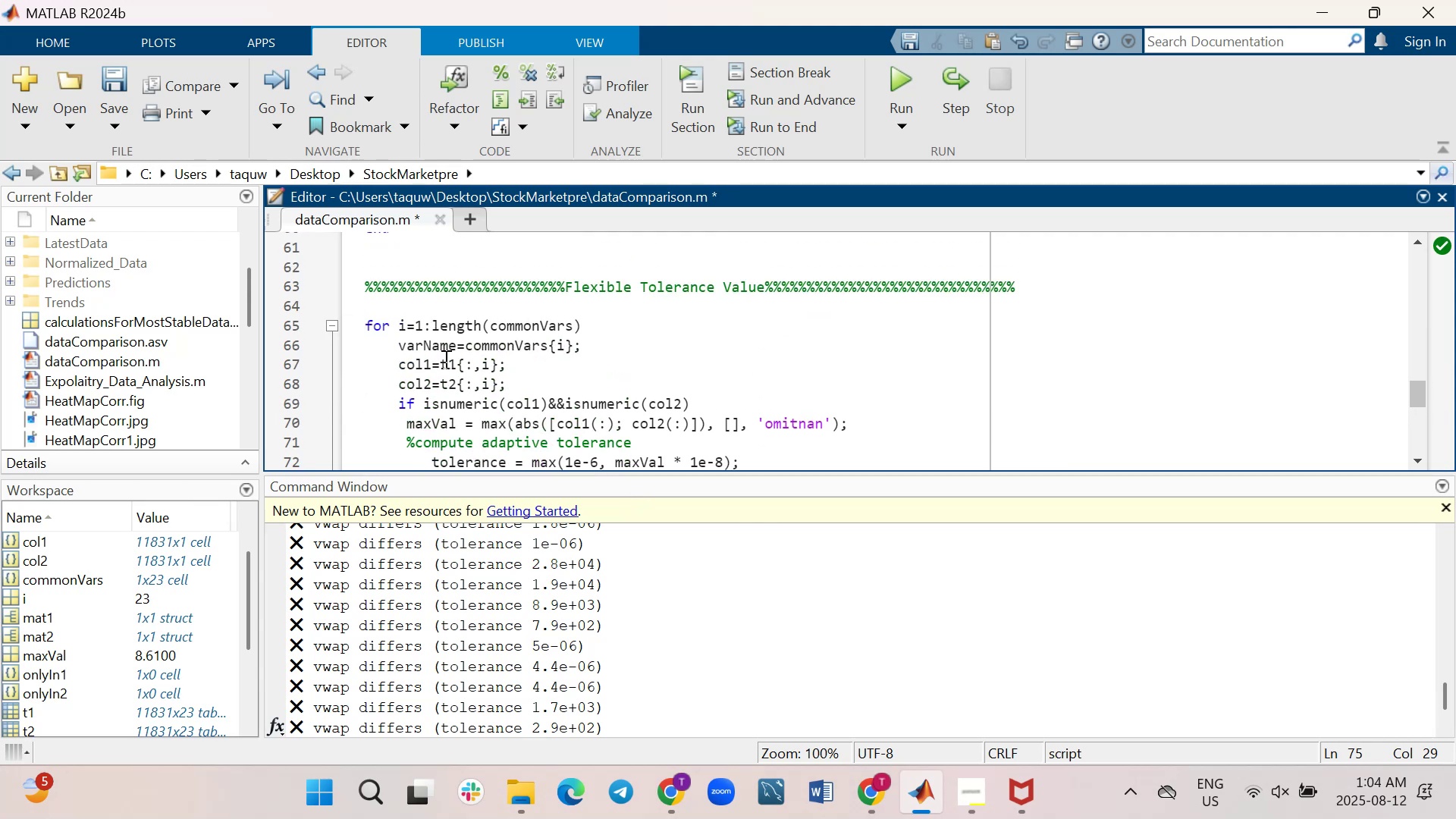 
scroll: coordinate [444, 359], scroll_direction: down, amount: 1.0
 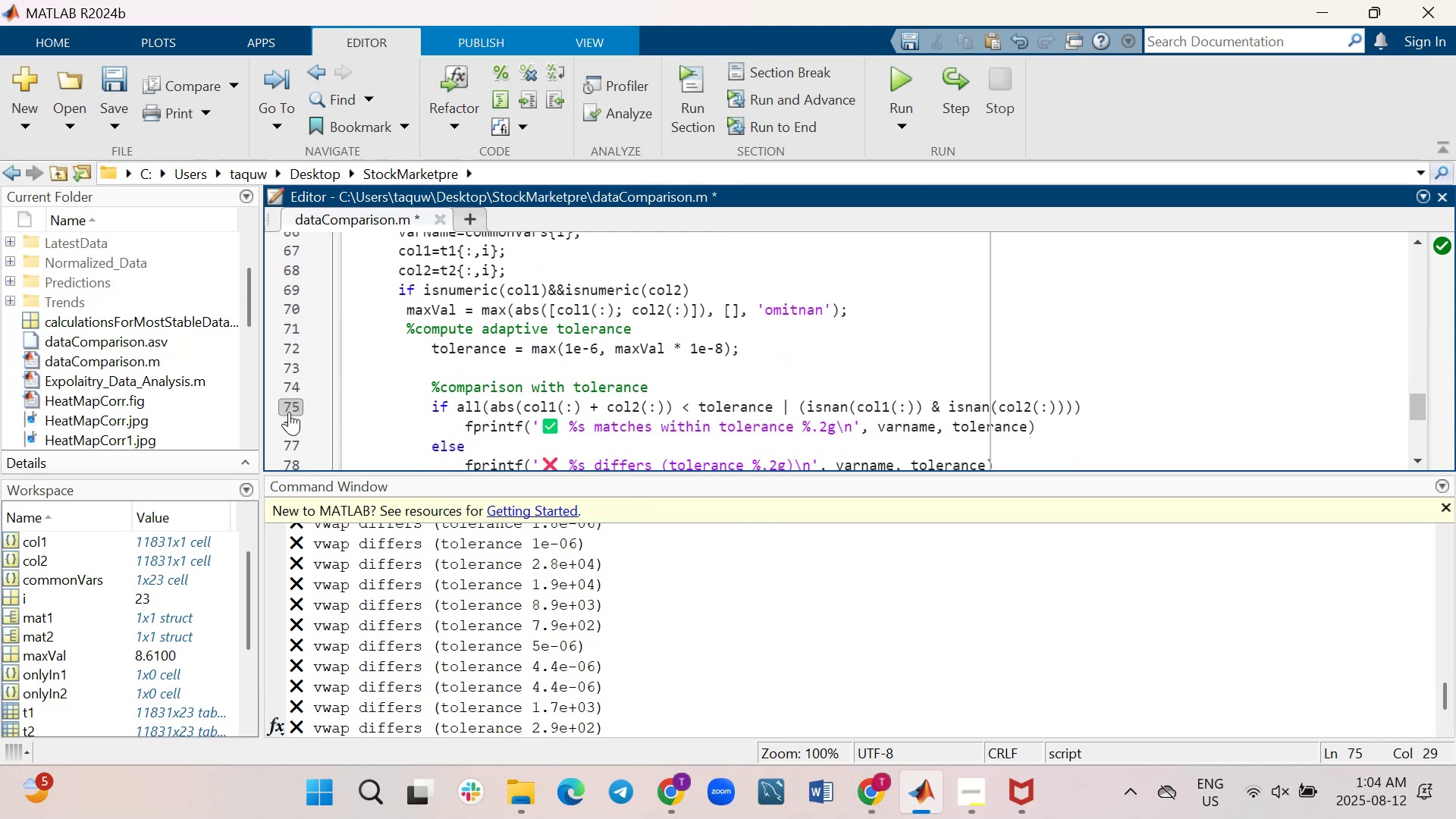 
left_click([290, 407])
 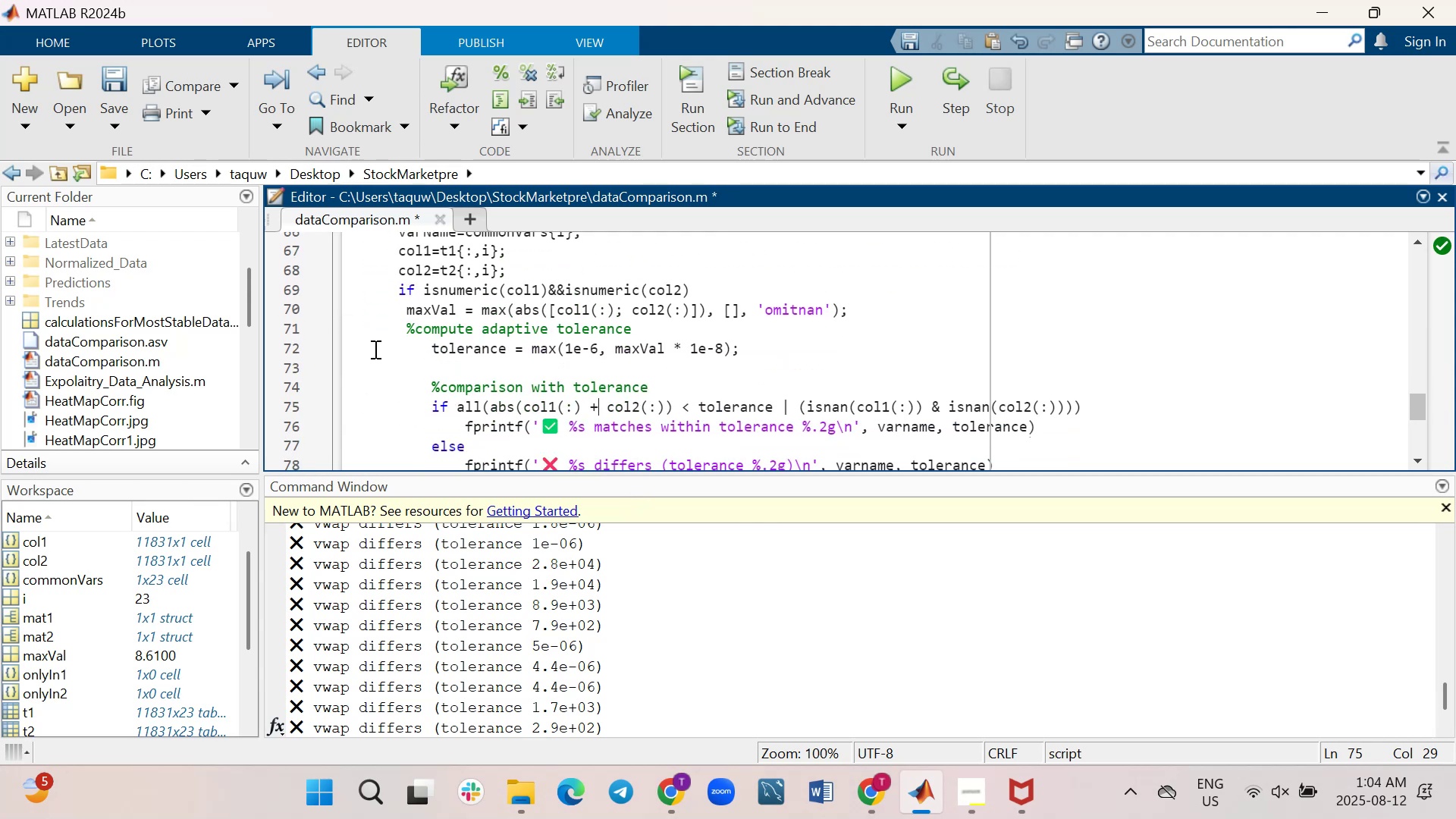 
scroll: coordinate [374, 350], scroll_direction: up, amount: 1.0
 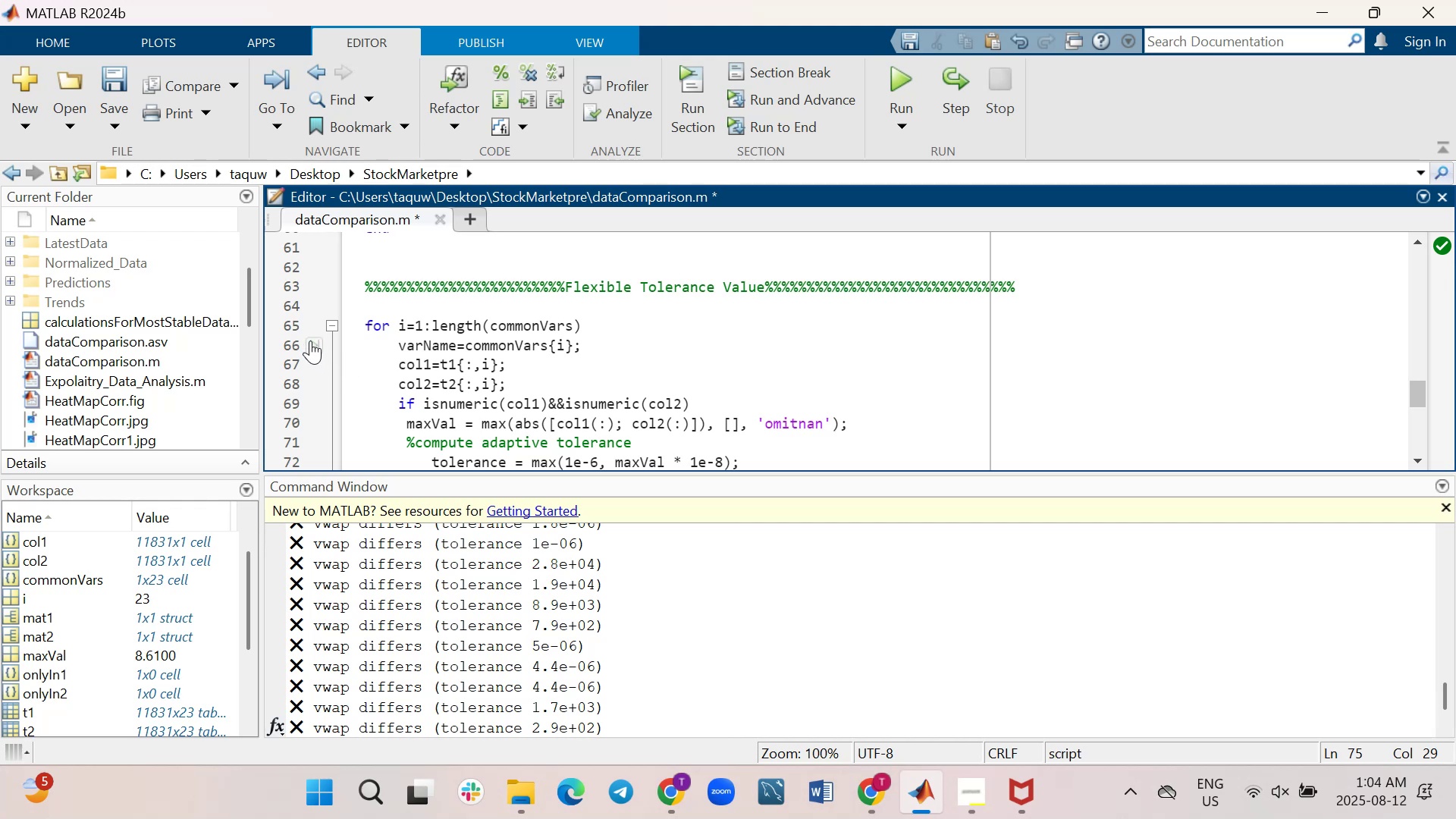 
left_click([287, 343])
 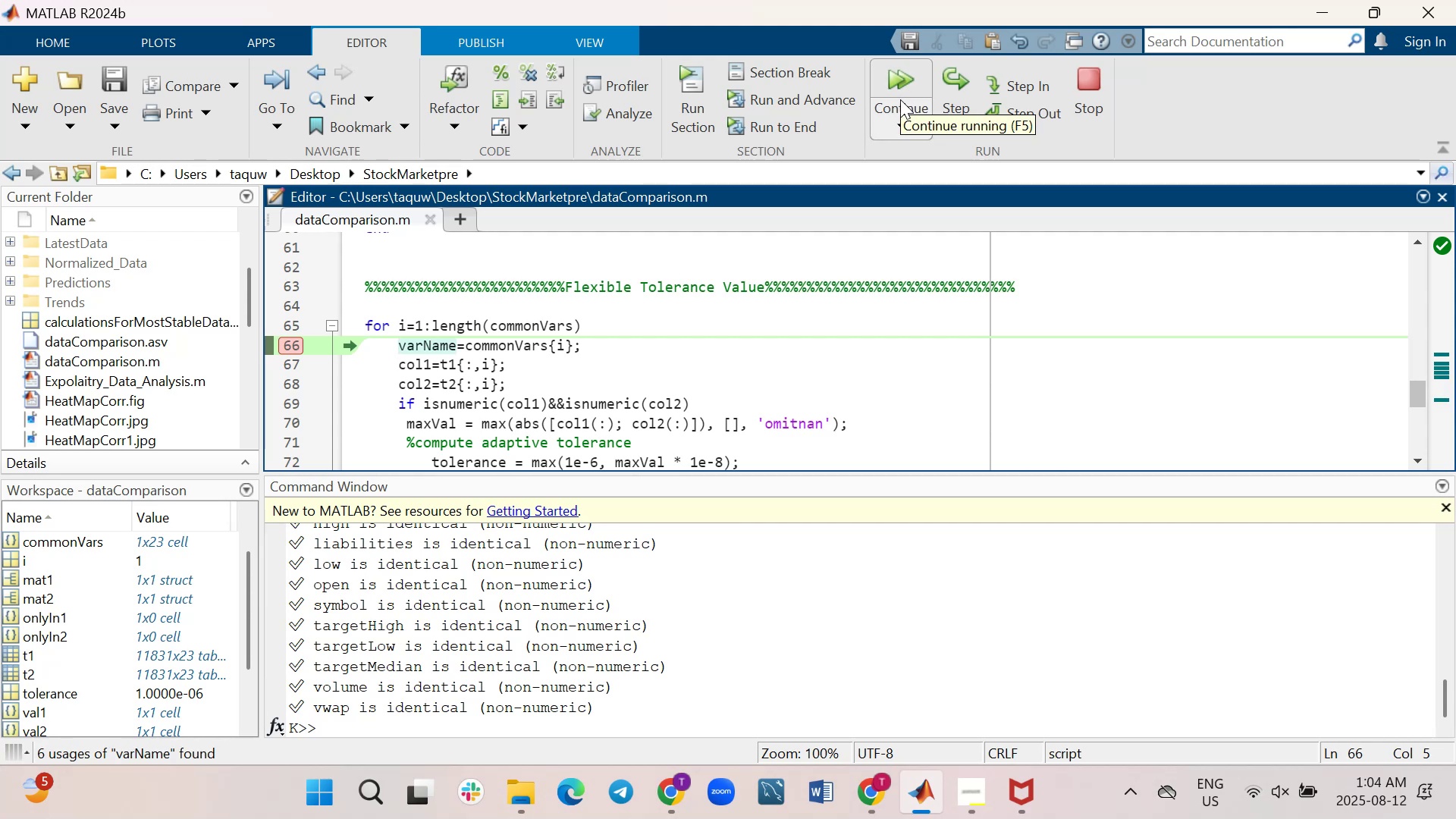 
wait(27.05)
 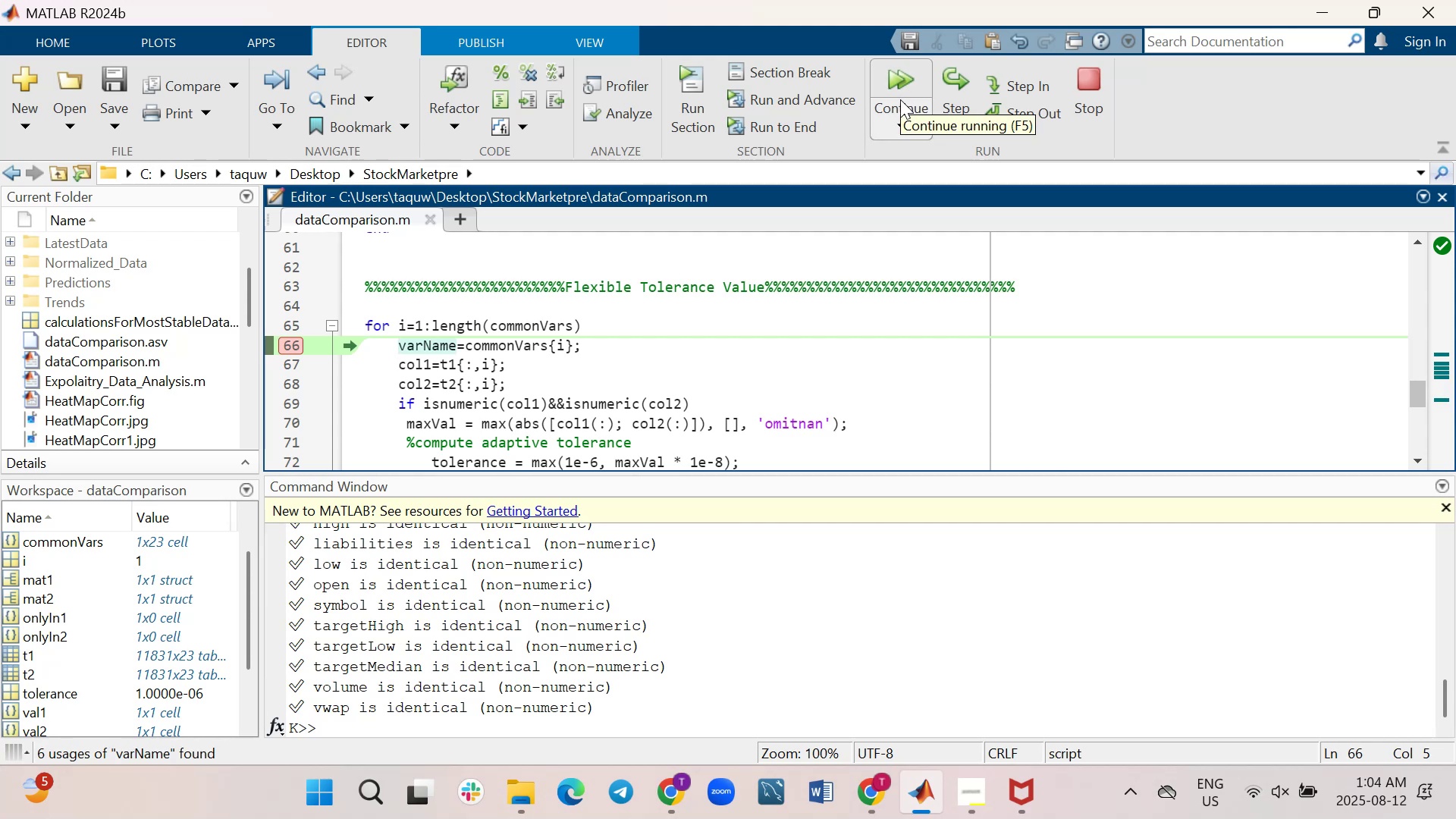 
left_click([948, 89])
 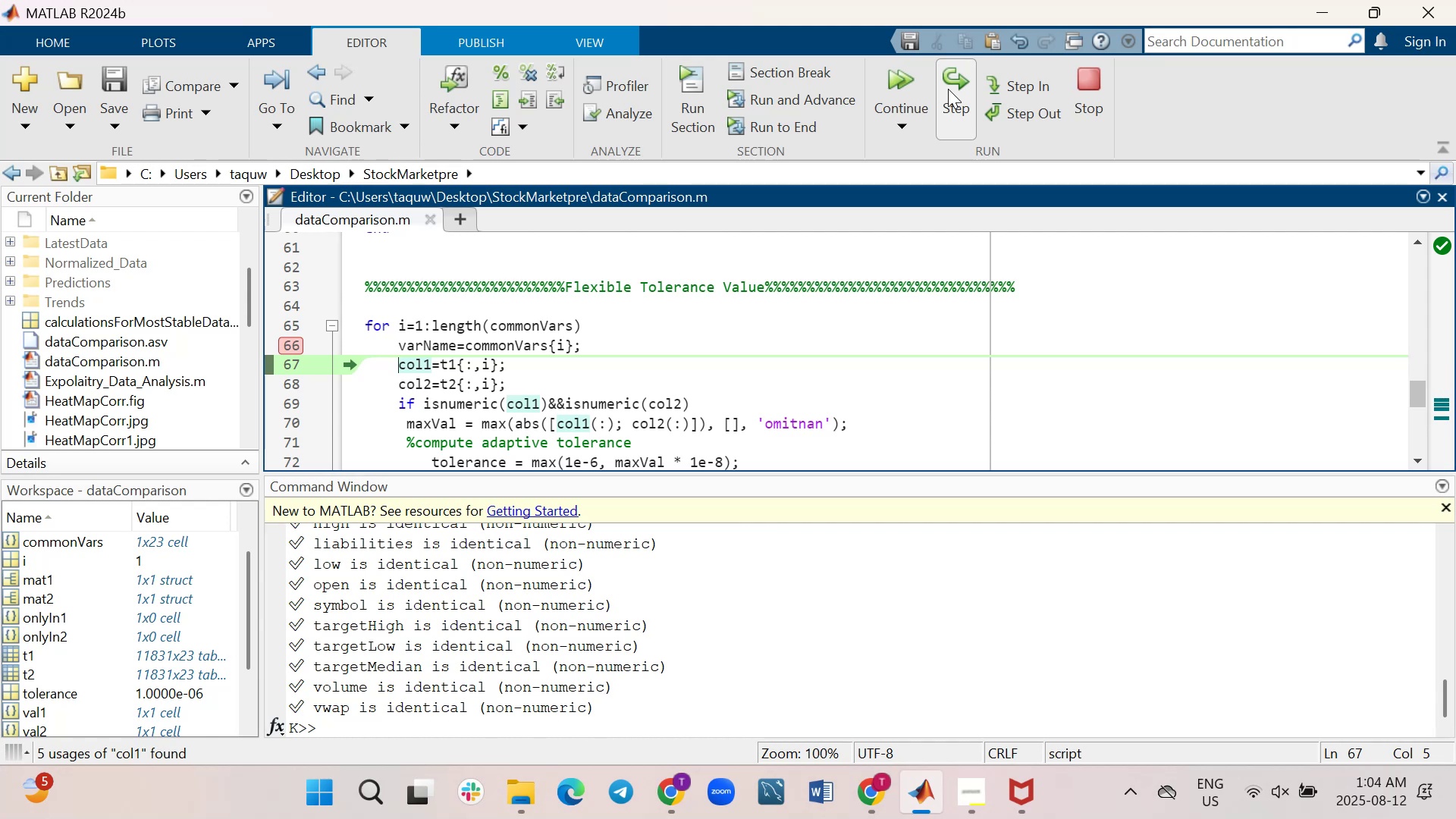 
wait(6.5)
 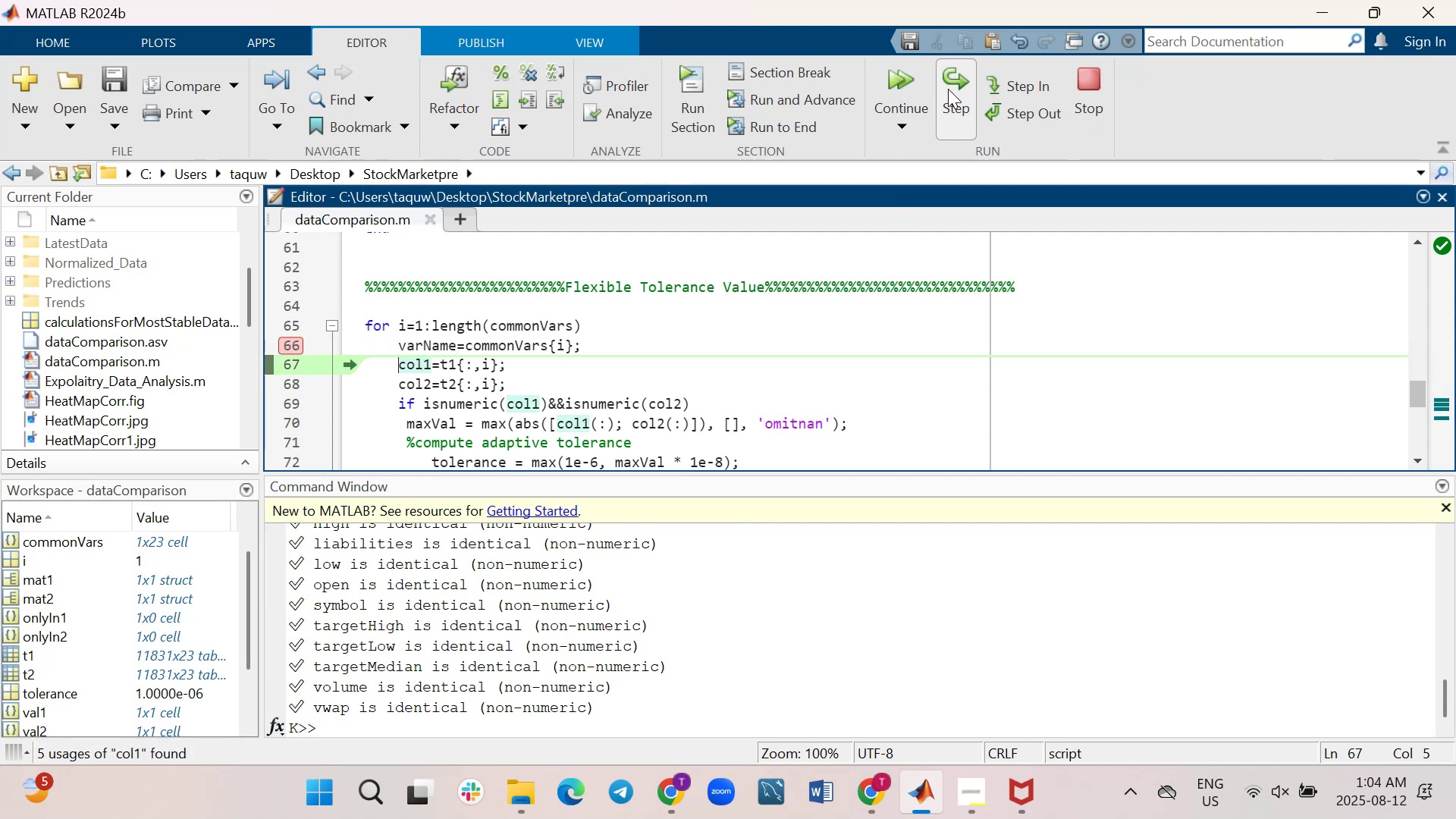 
scroll: coordinate [902, 297], scroll_direction: down, amount: 1.0
 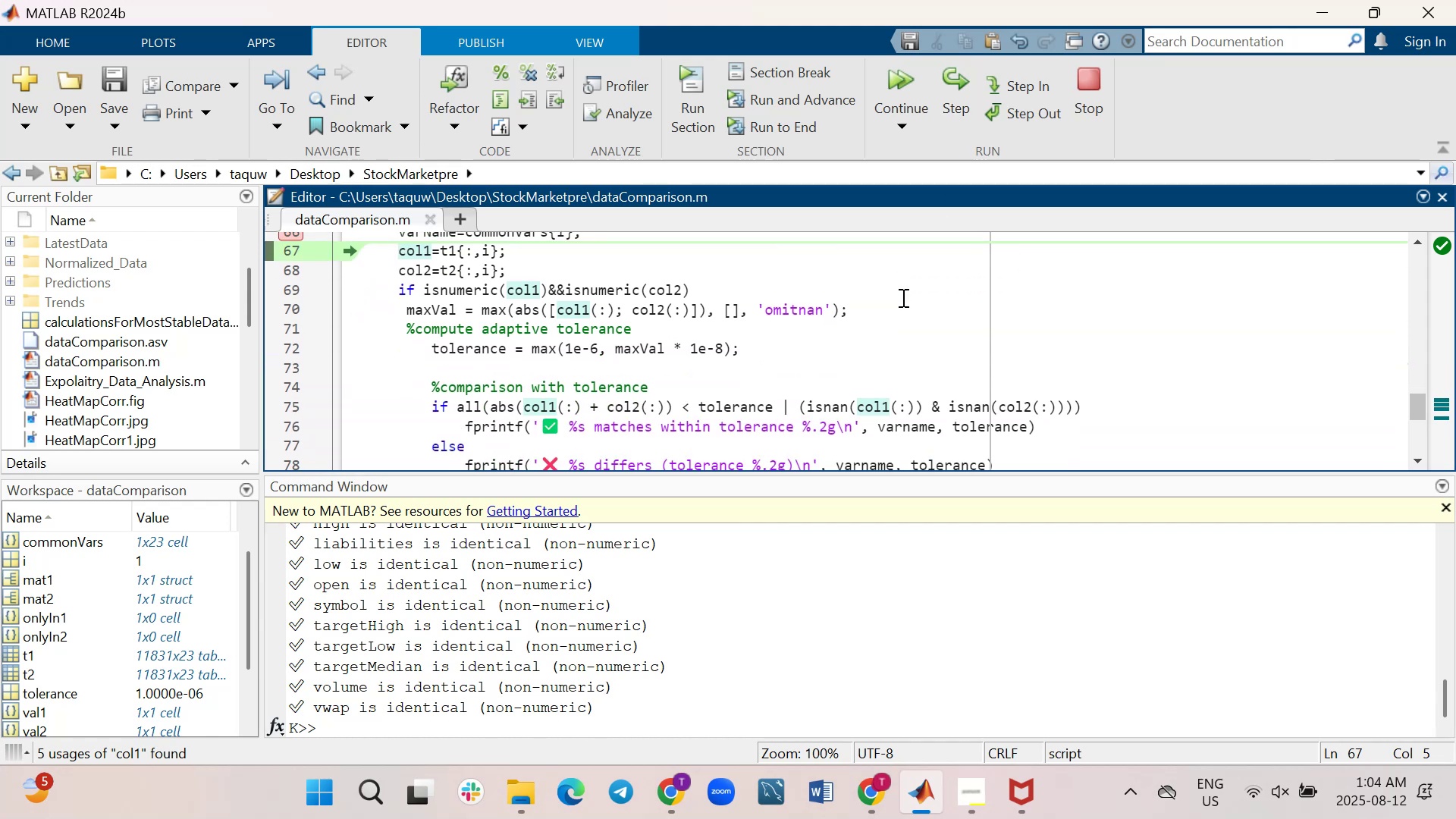 
wait(8.7)
 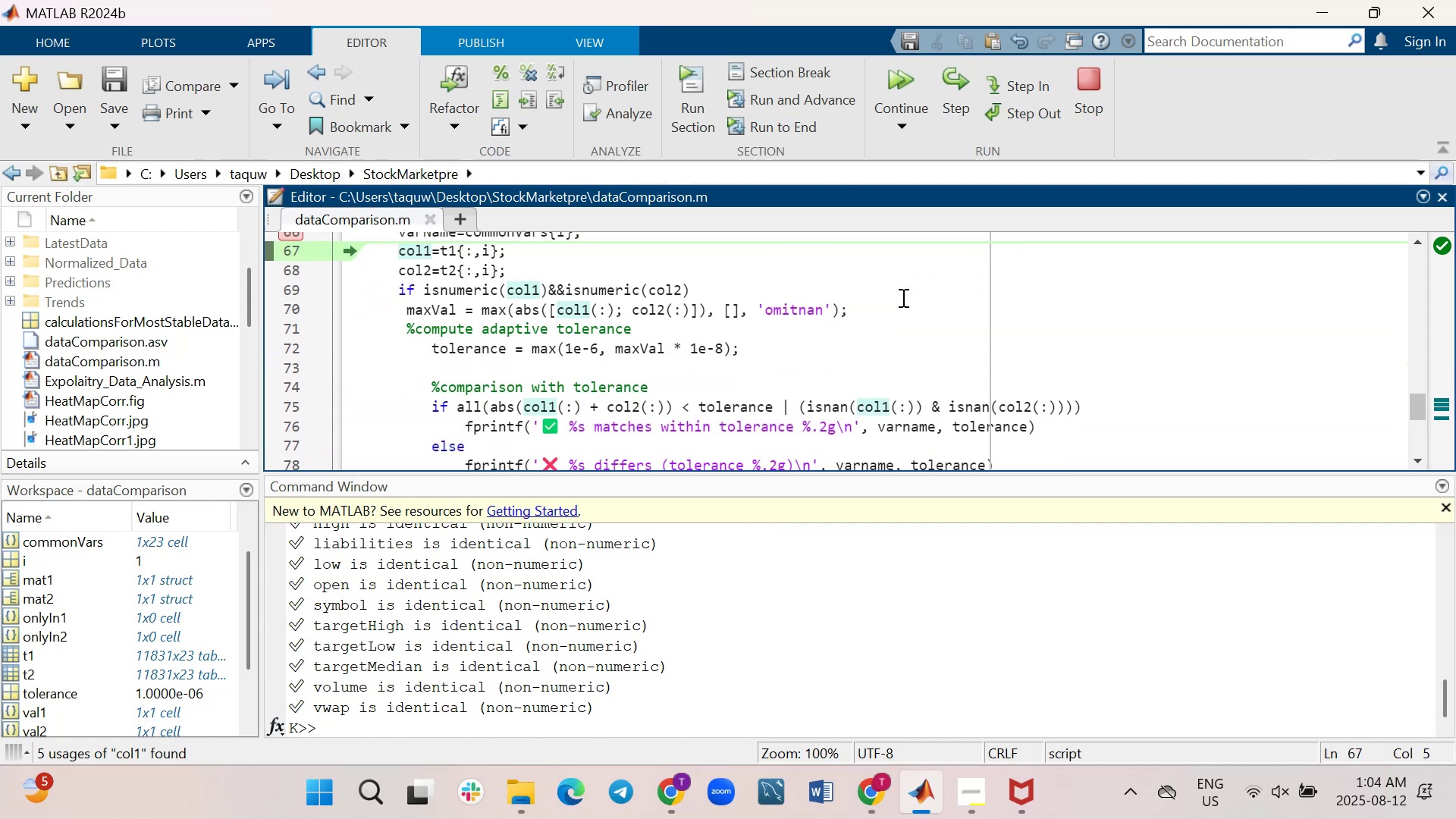 
scroll: coordinate [902, 297], scroll_direction: down, amount: 1.0
 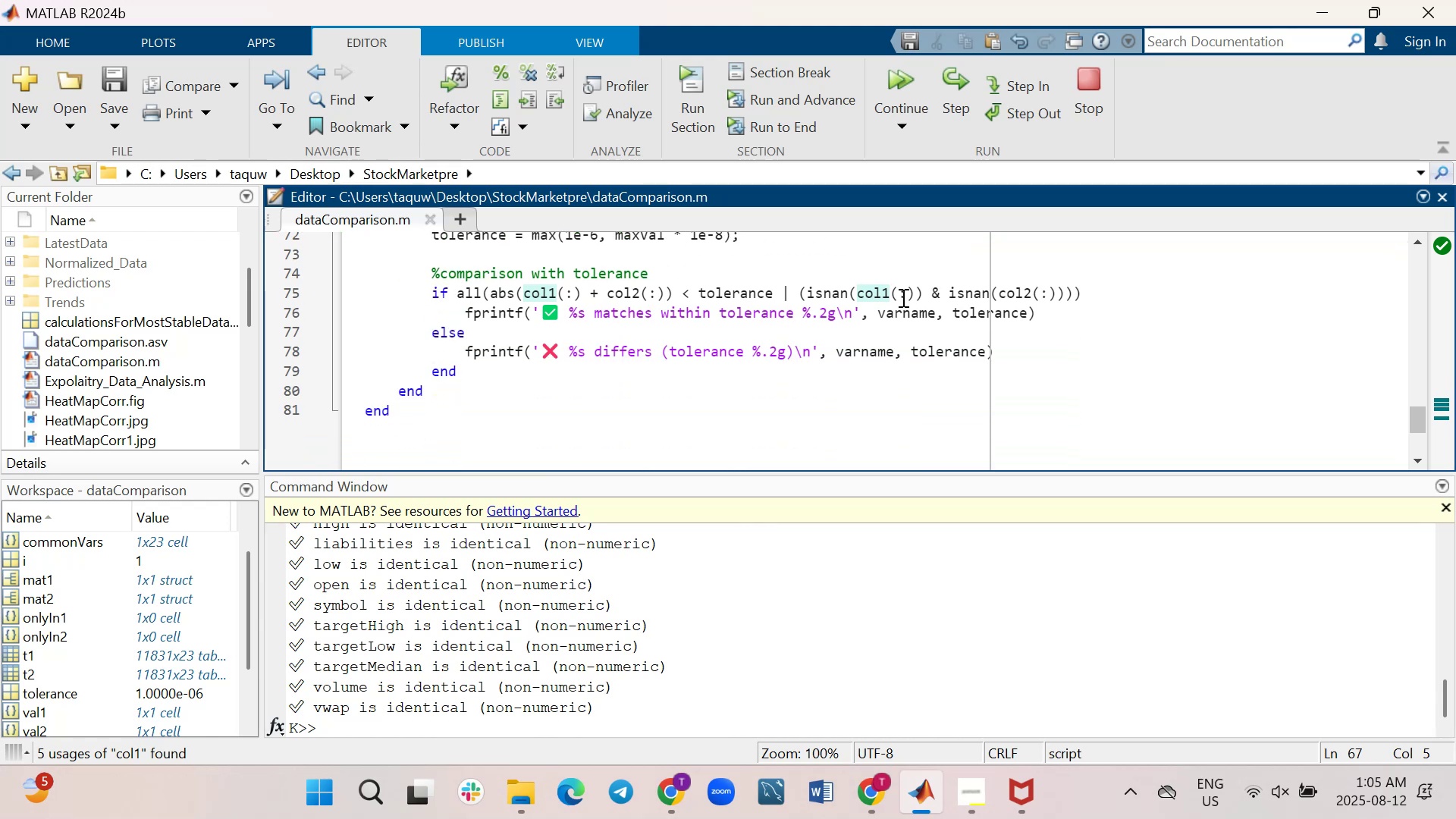 
scroll: coordinate [902, 297], scroll_direction: up, amount: 1.0
 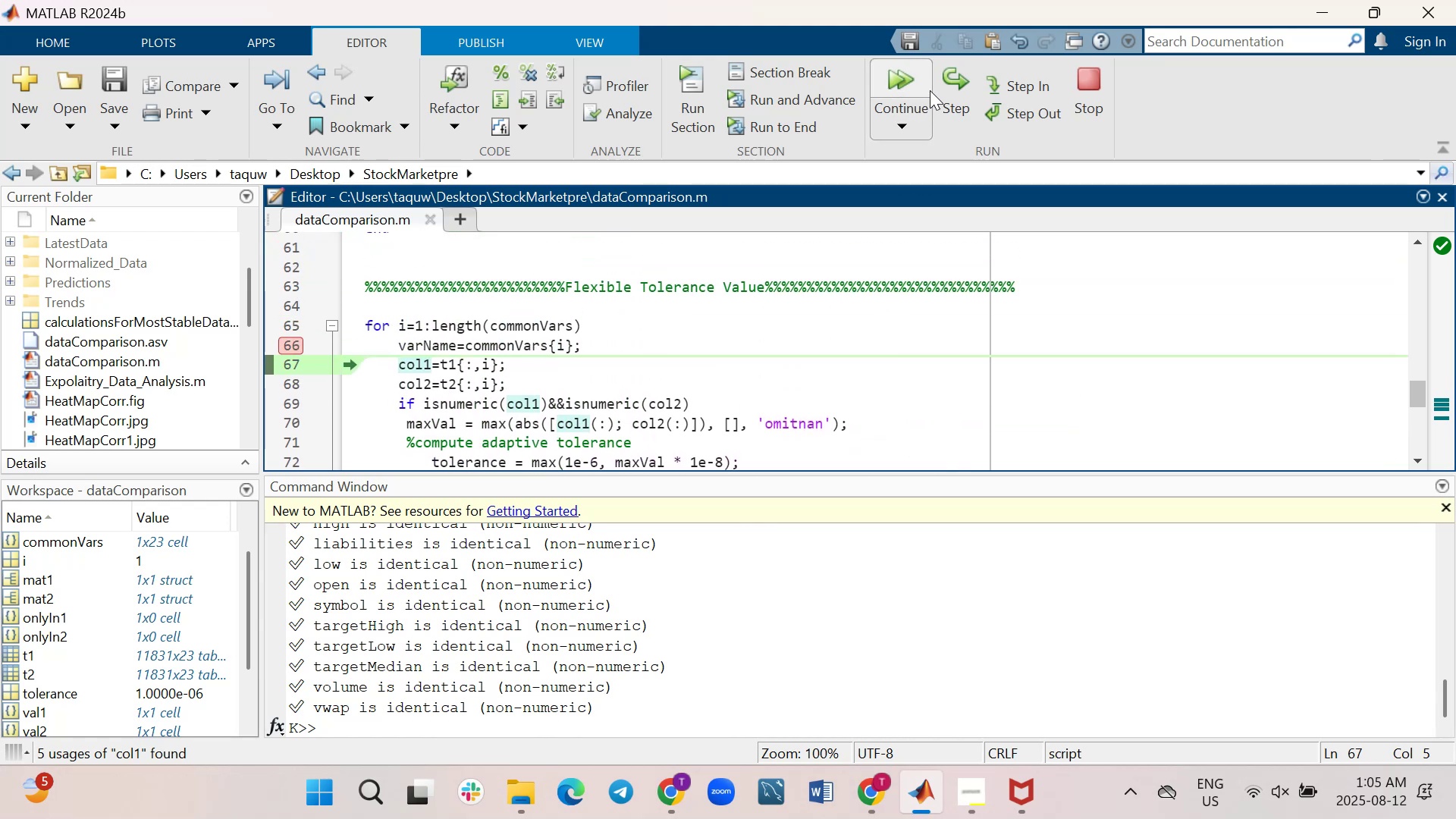 
left_click([947, 77])
 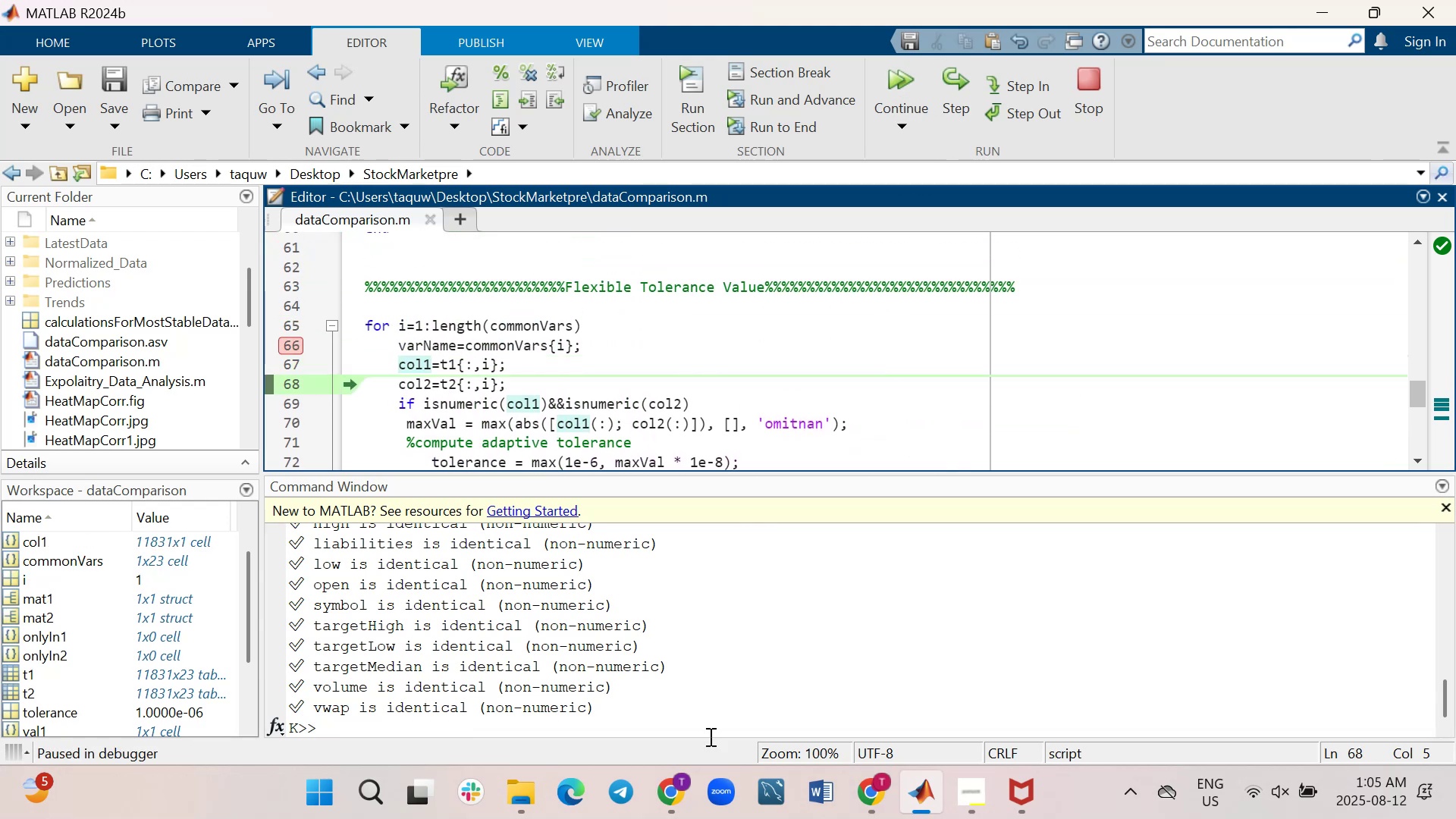 
left_click([709, 729])
 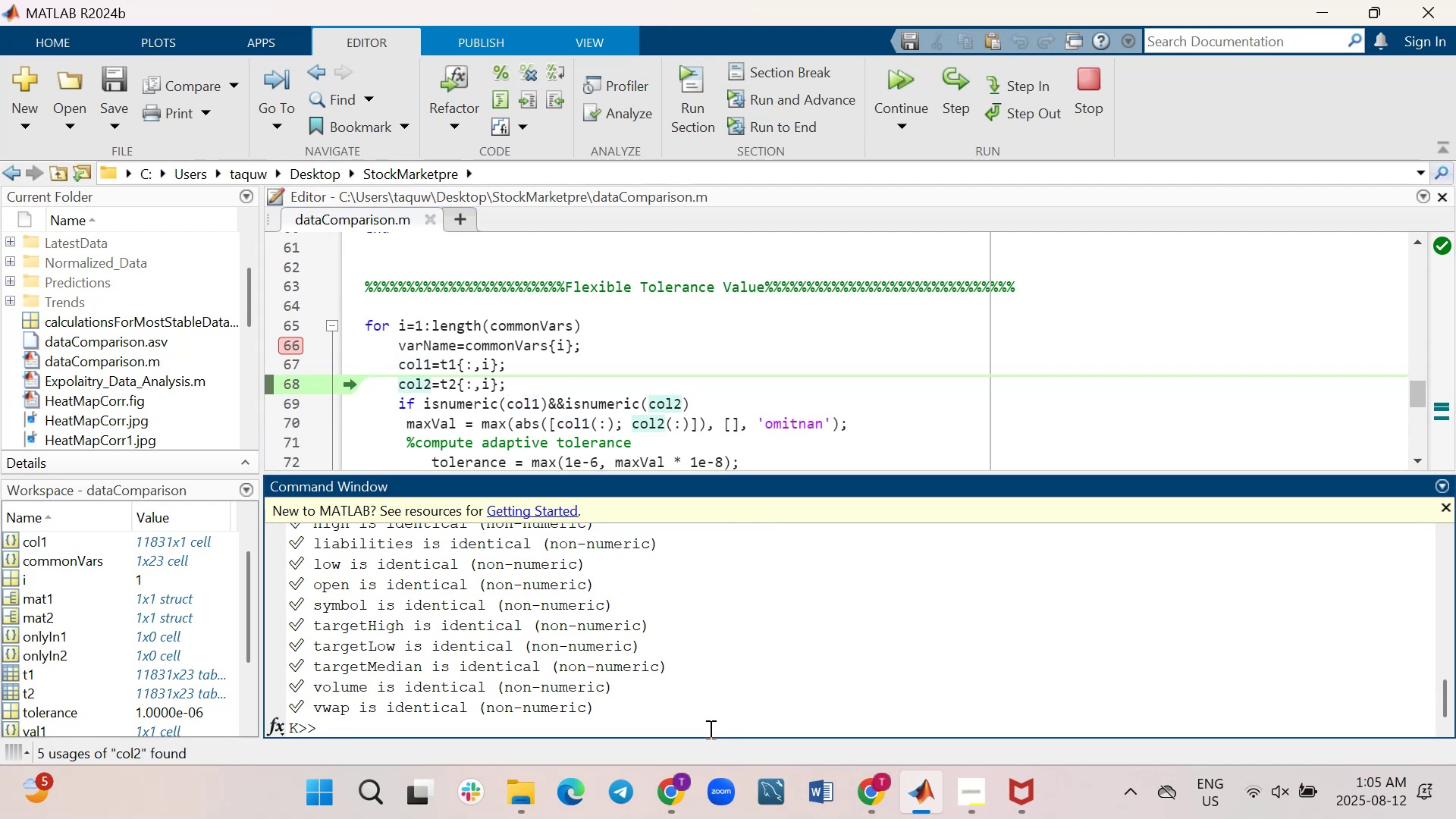 
type(cle)
key(Backspace)
type(c)
 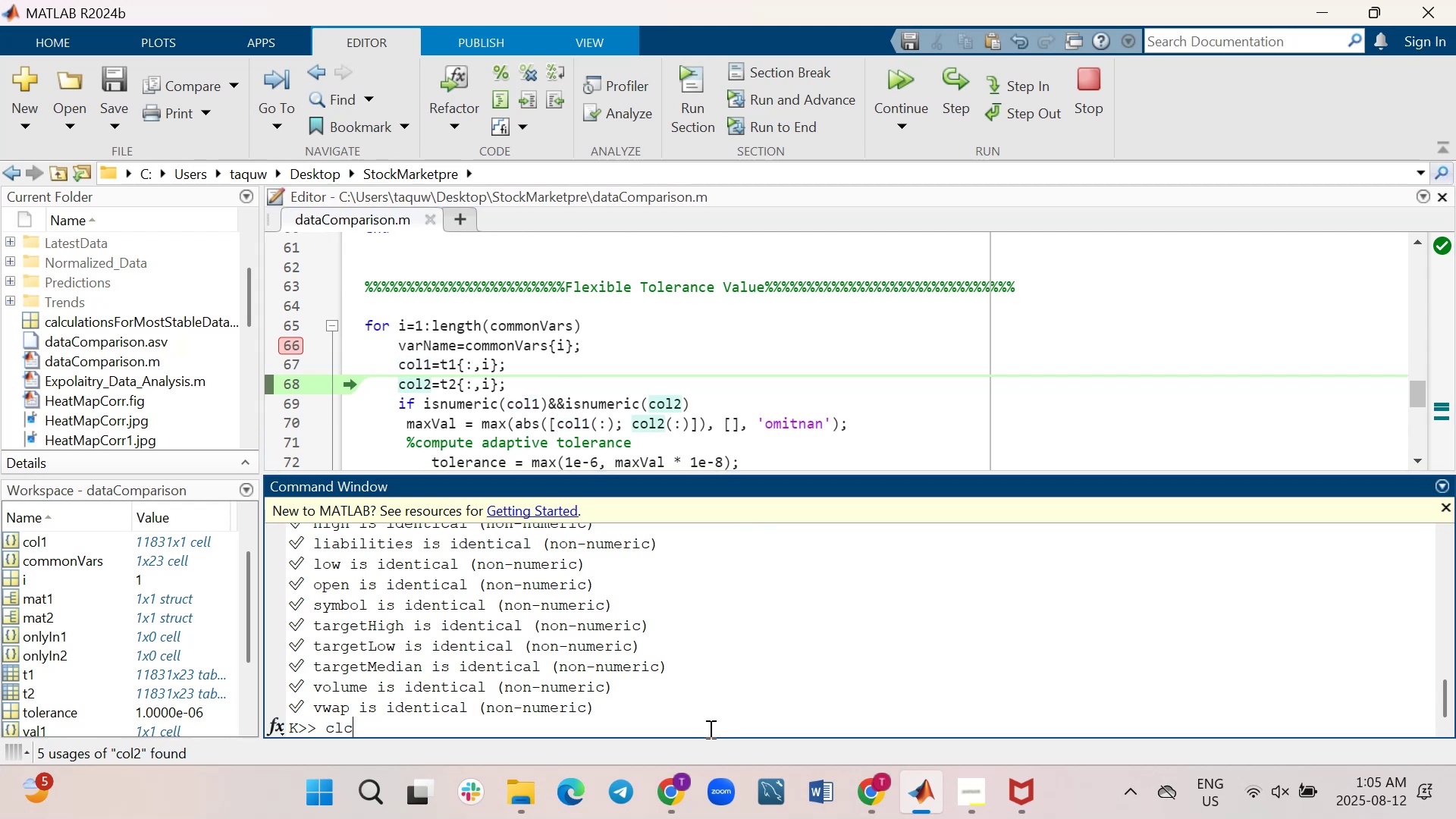 
key(Enter)
 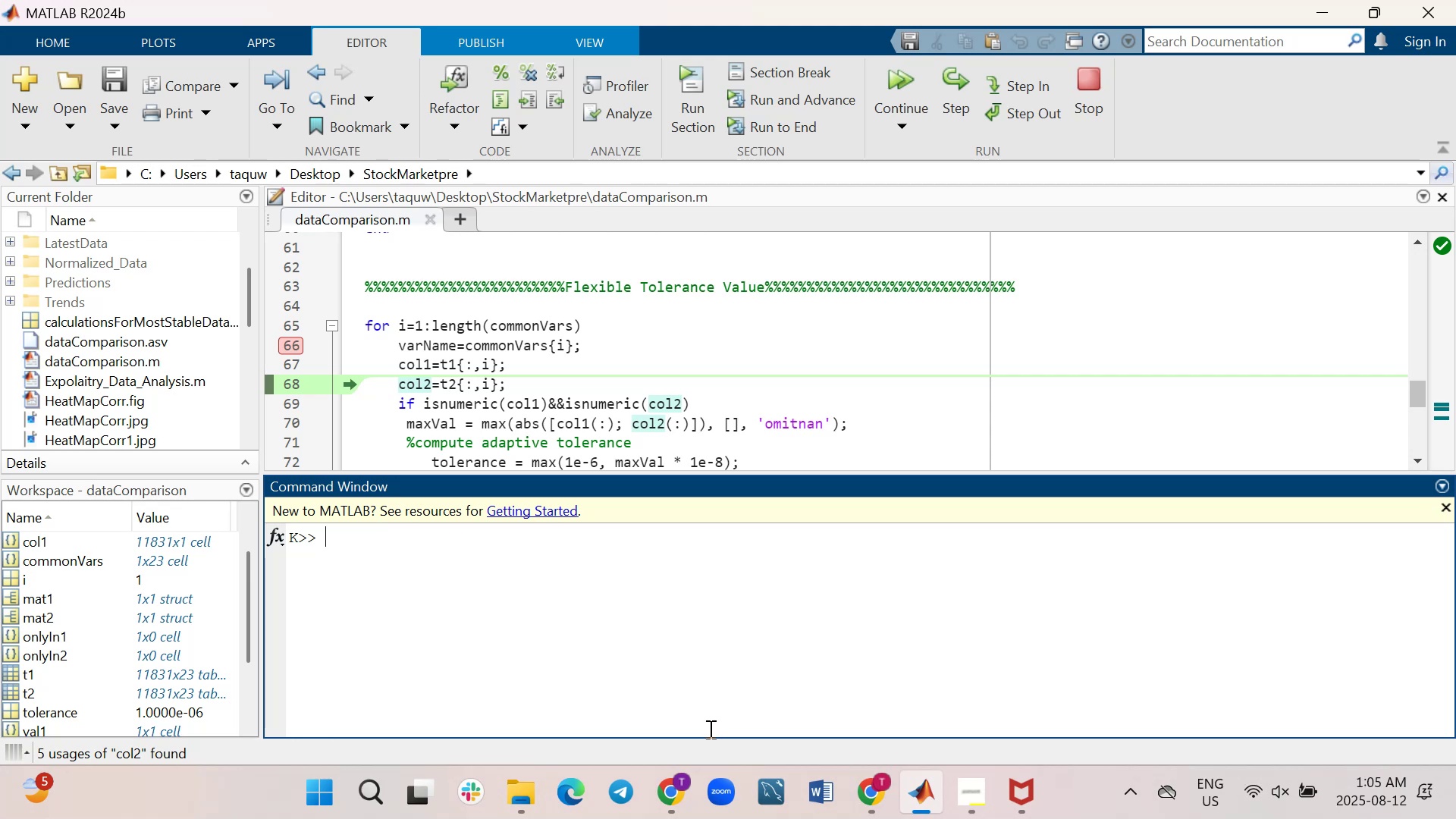 
wait(16.21)
 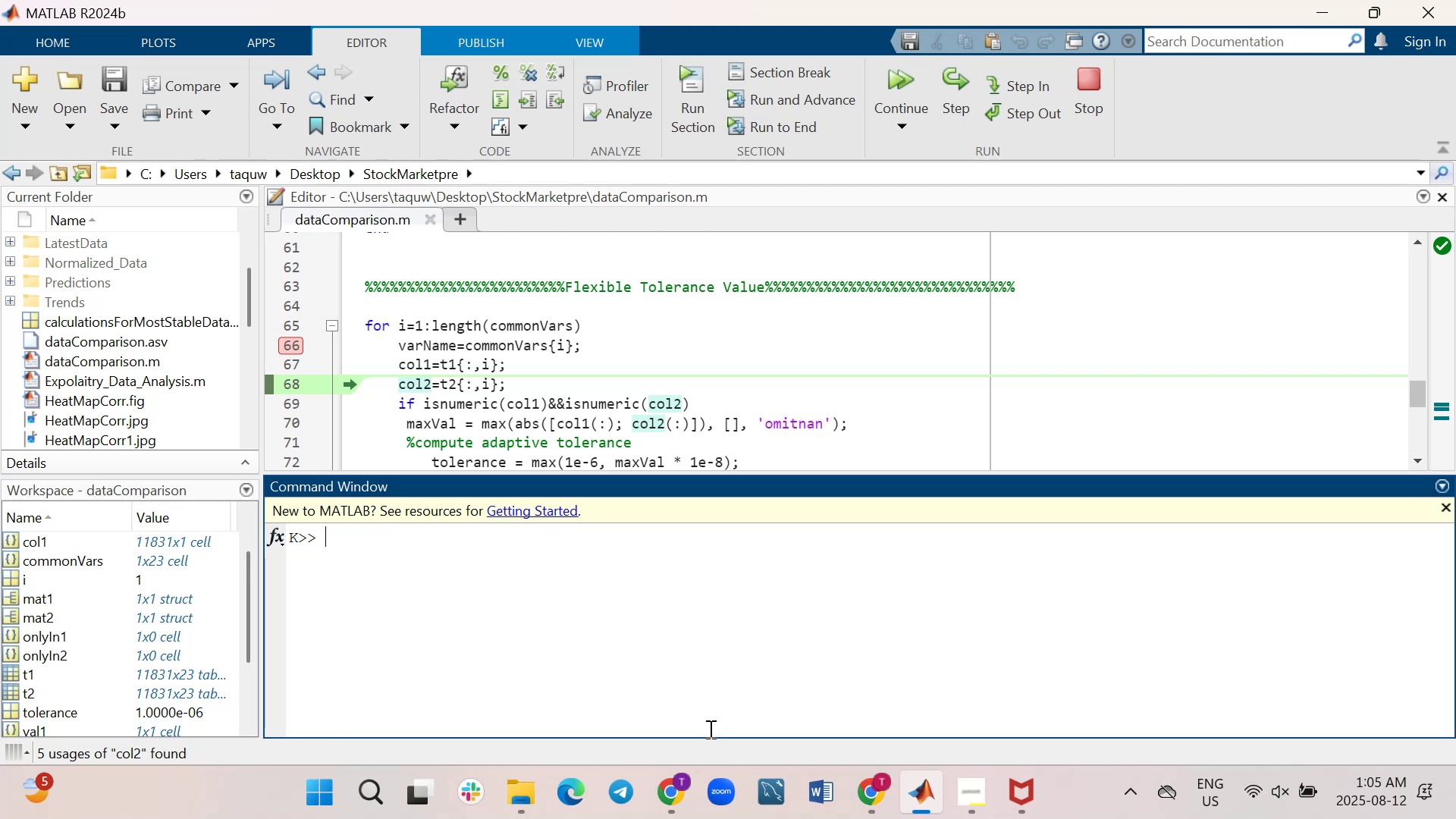 
scroll: coordinate [709, 729], scroll_direction: down, amount: 2.0
 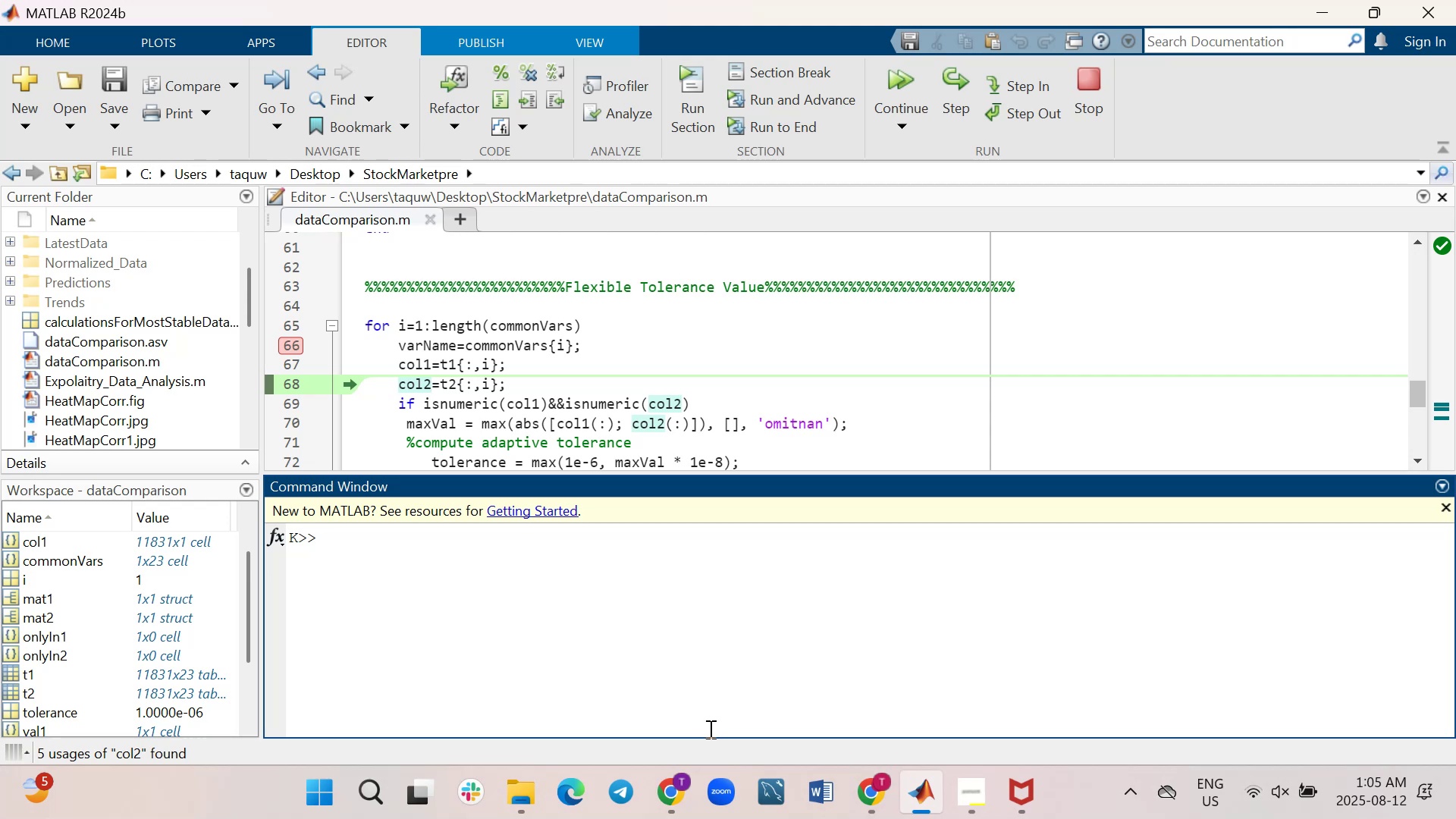 
wait(6.16)
 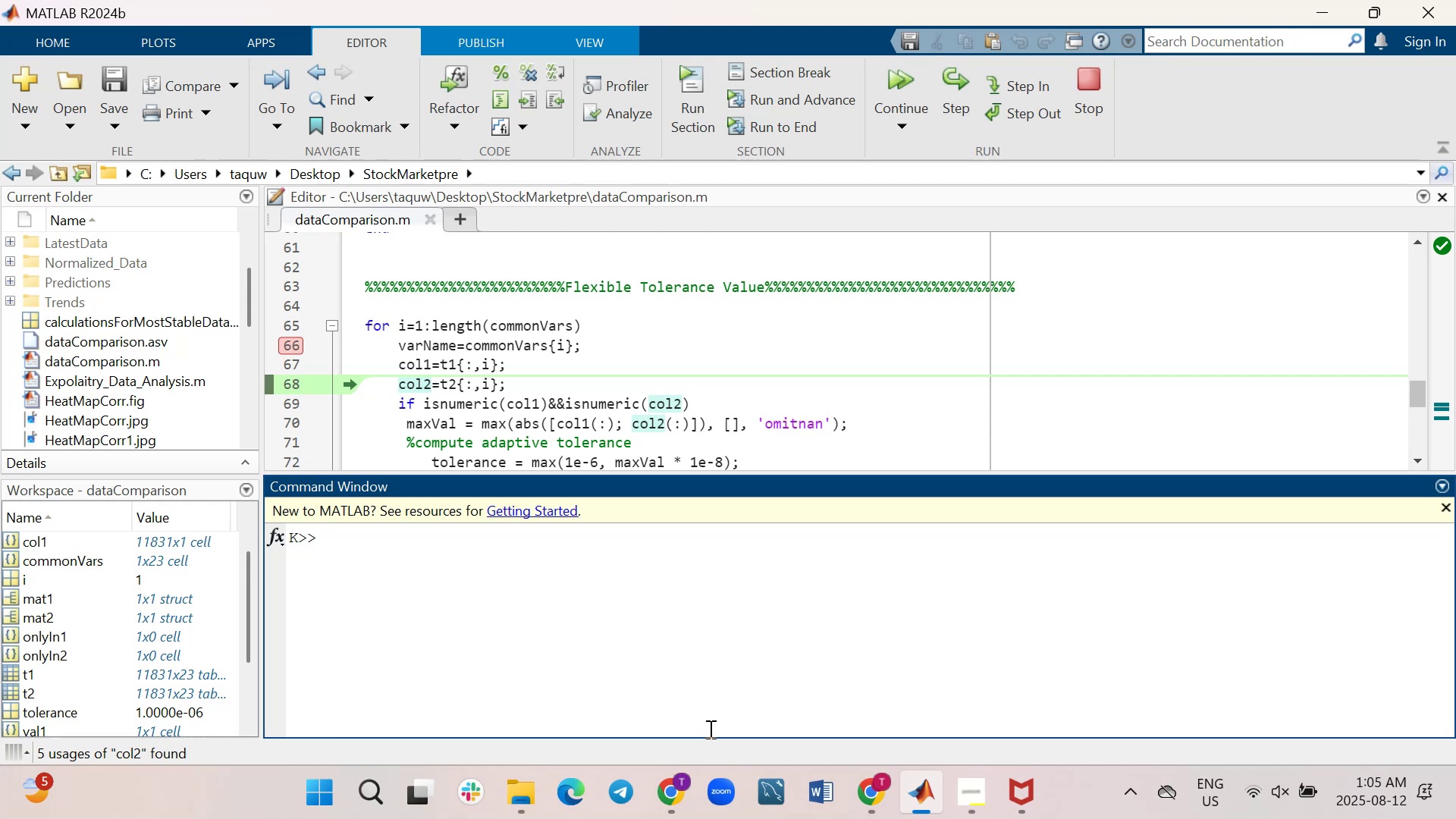 
scroll: coordinate [709, 729], scroll_direction: down, amount: 1.0
 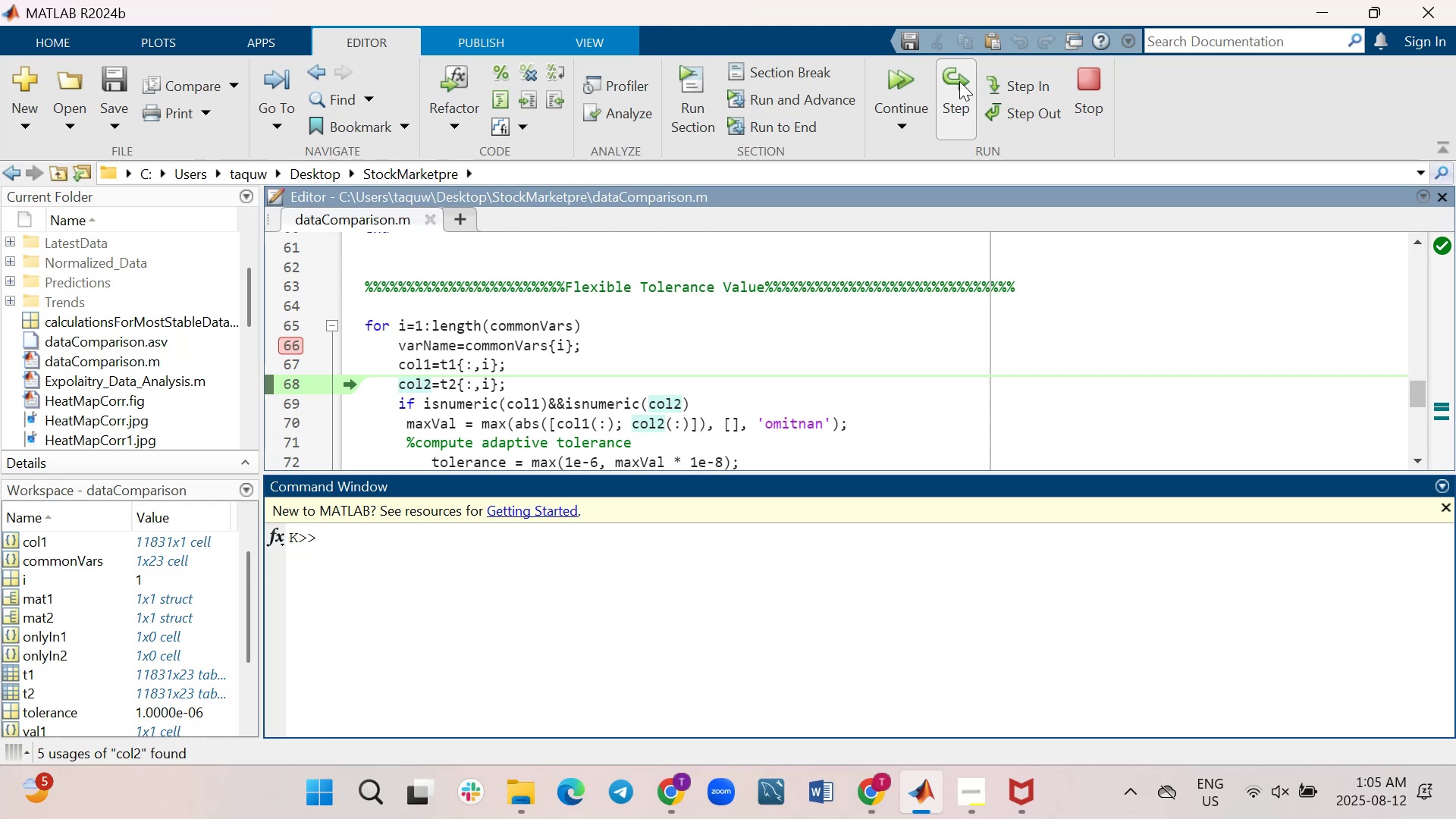 
wait(22.71)
 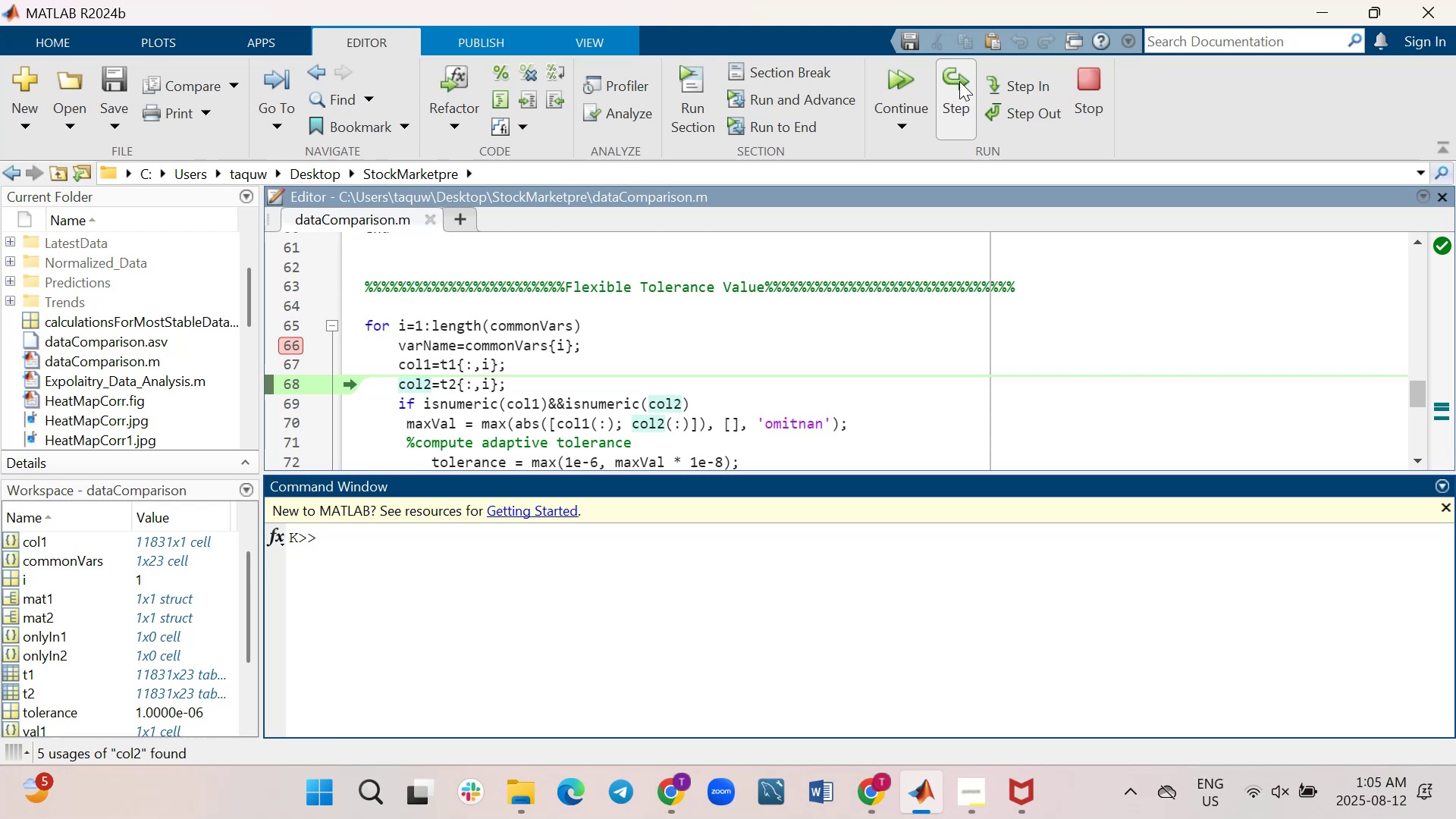 
left_click([948, 84])
 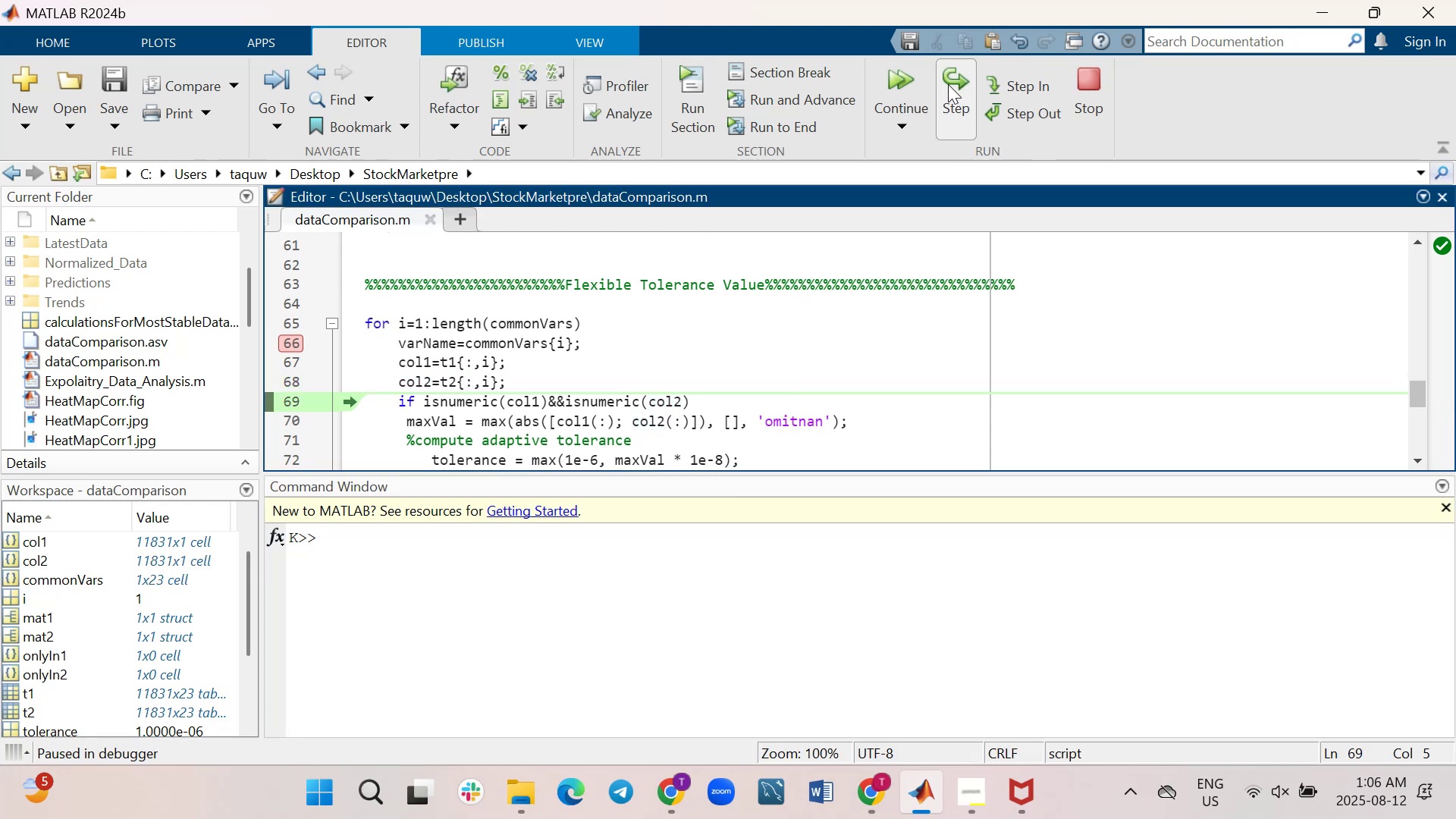 
left_click([948, 84])
 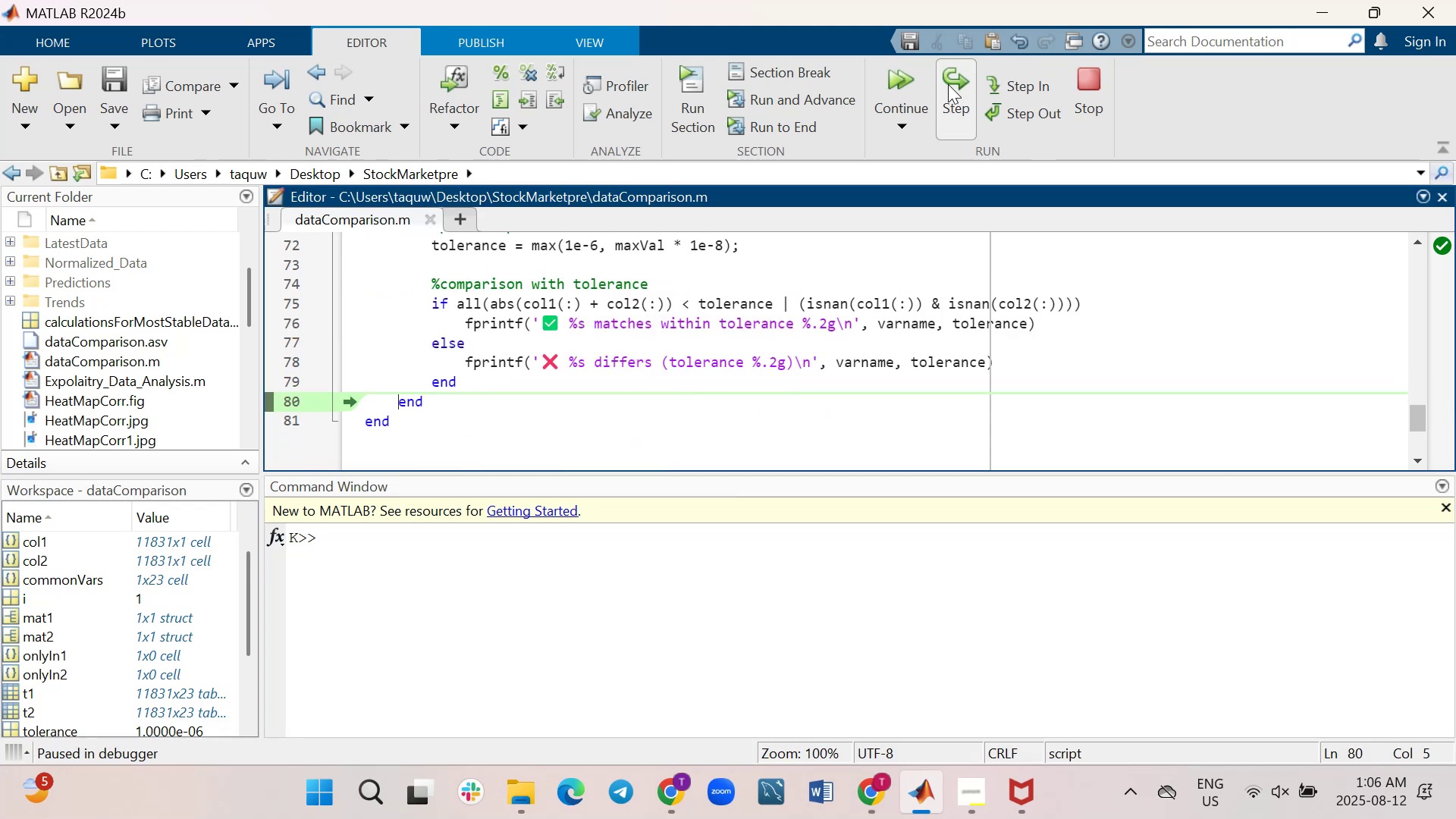 
left_click([948, 84])
 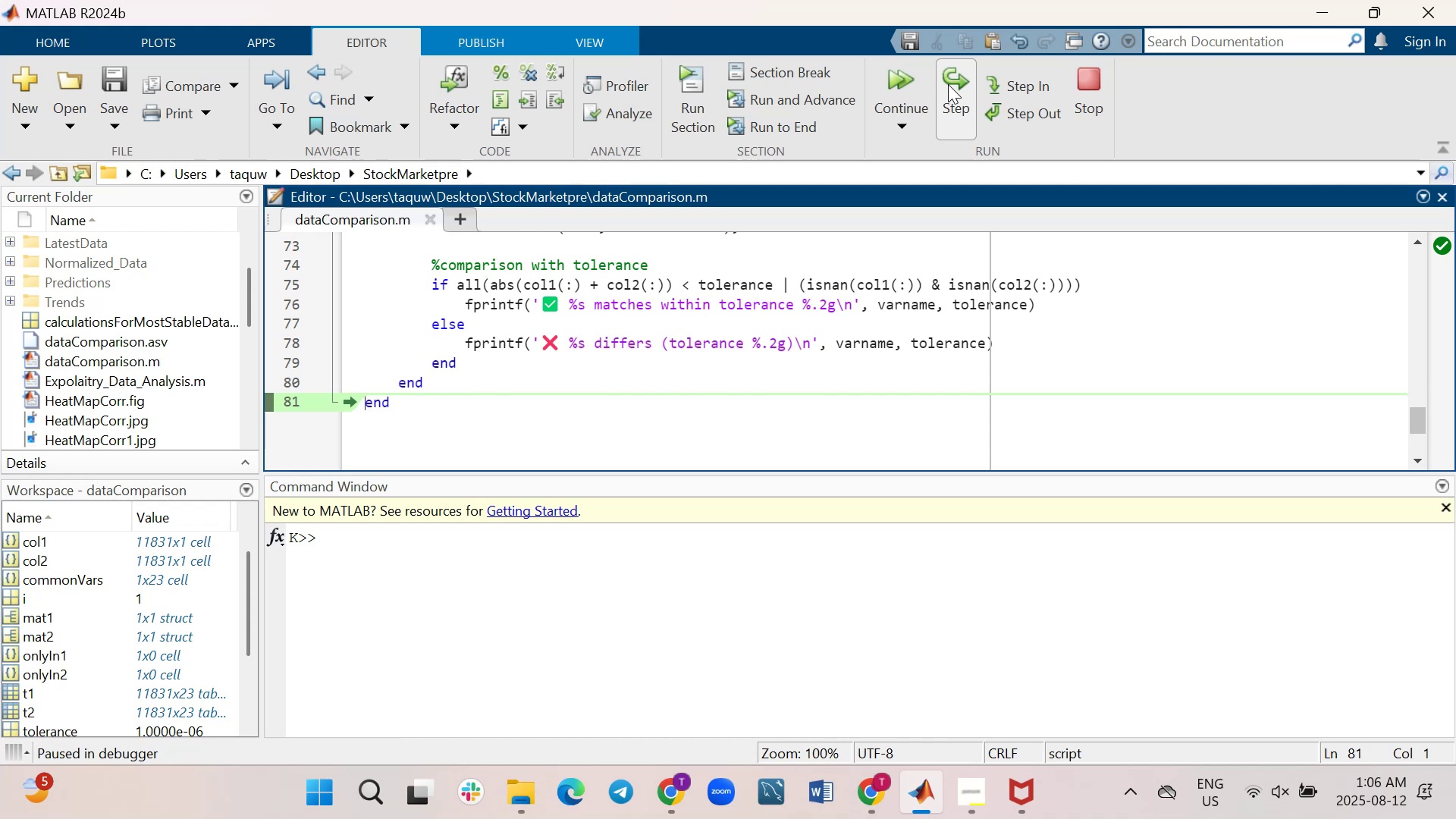 
wait(5.2)
 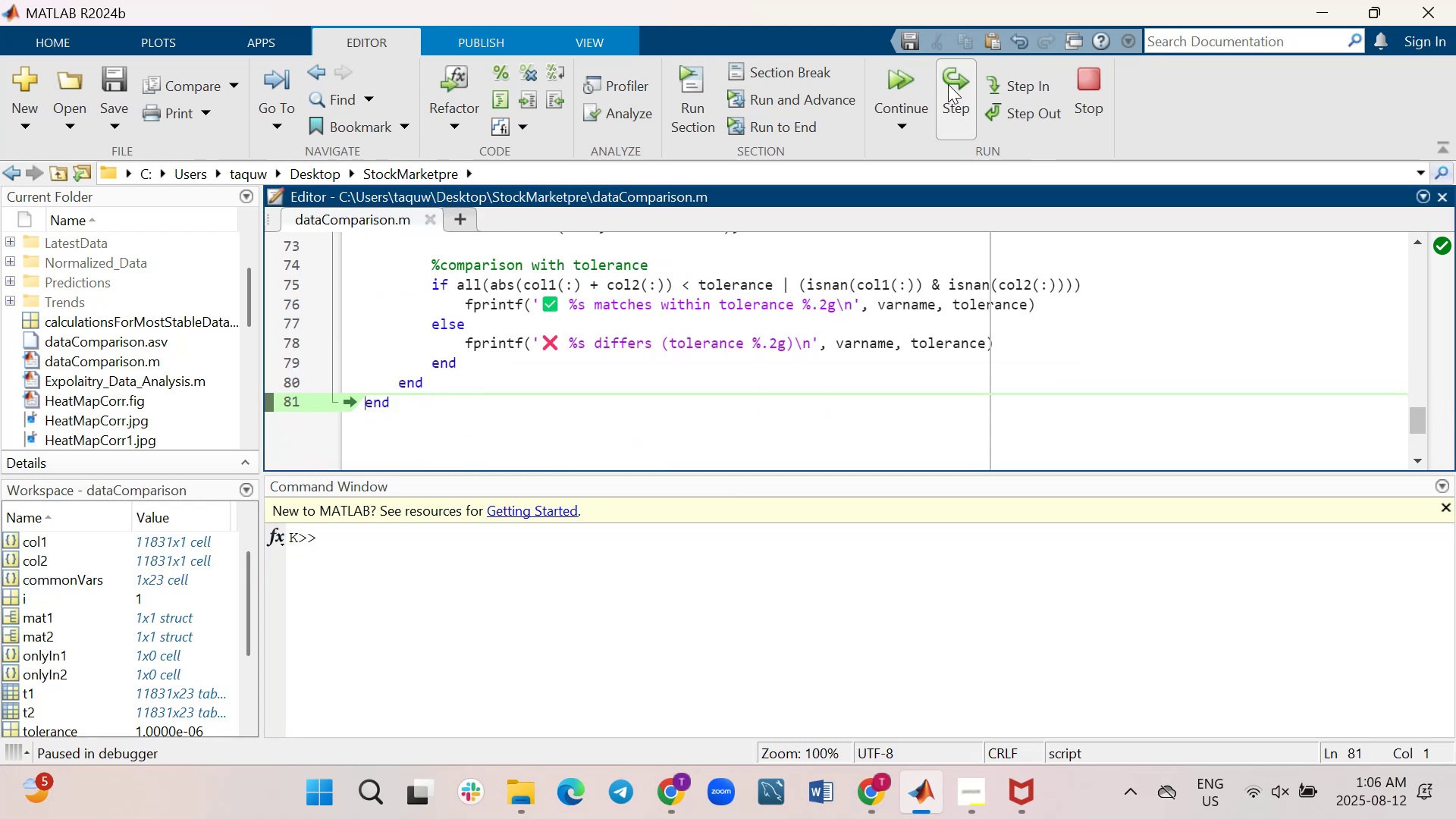 
left_click([948, 84])
 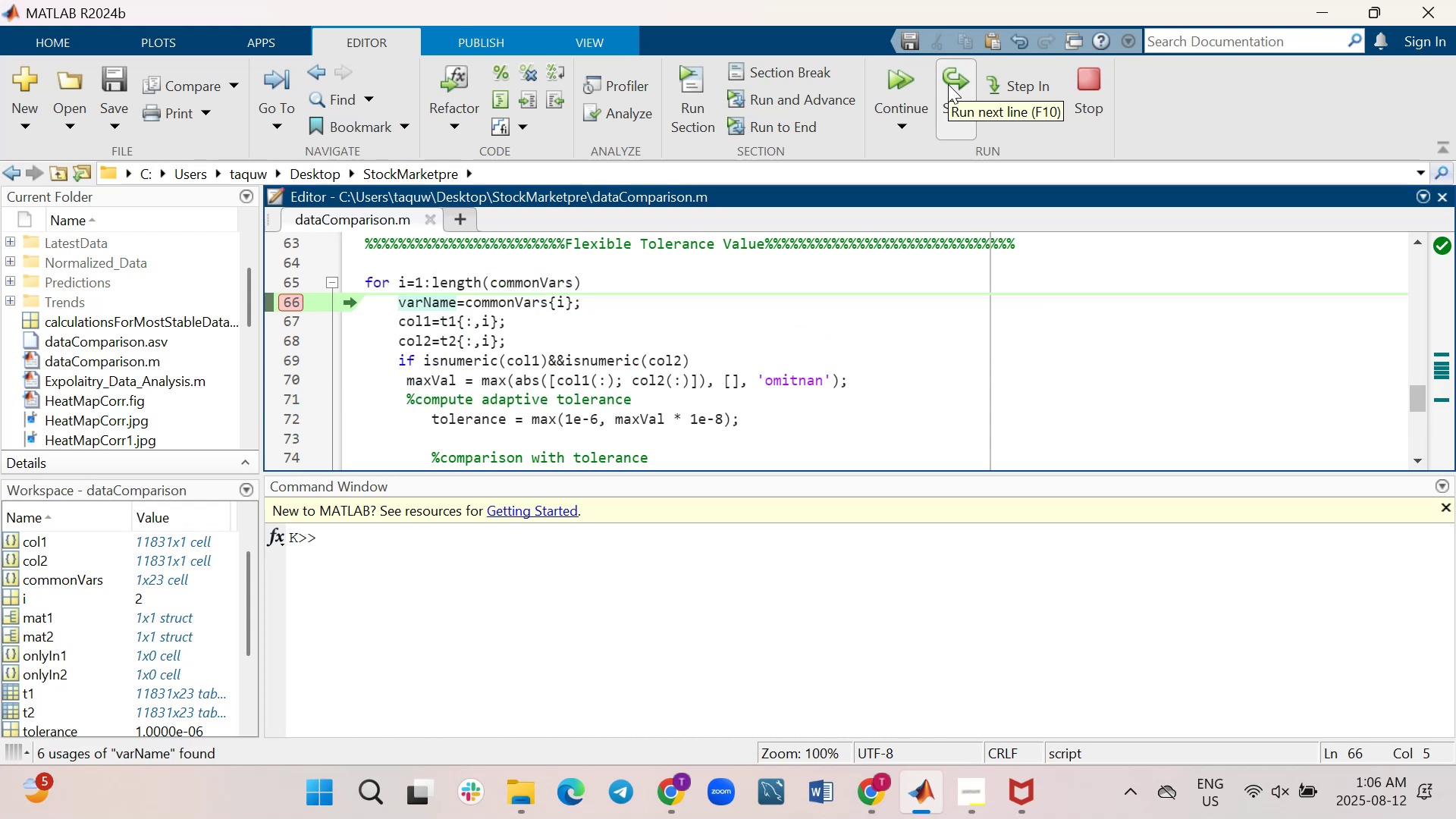 
wait(5.85)
 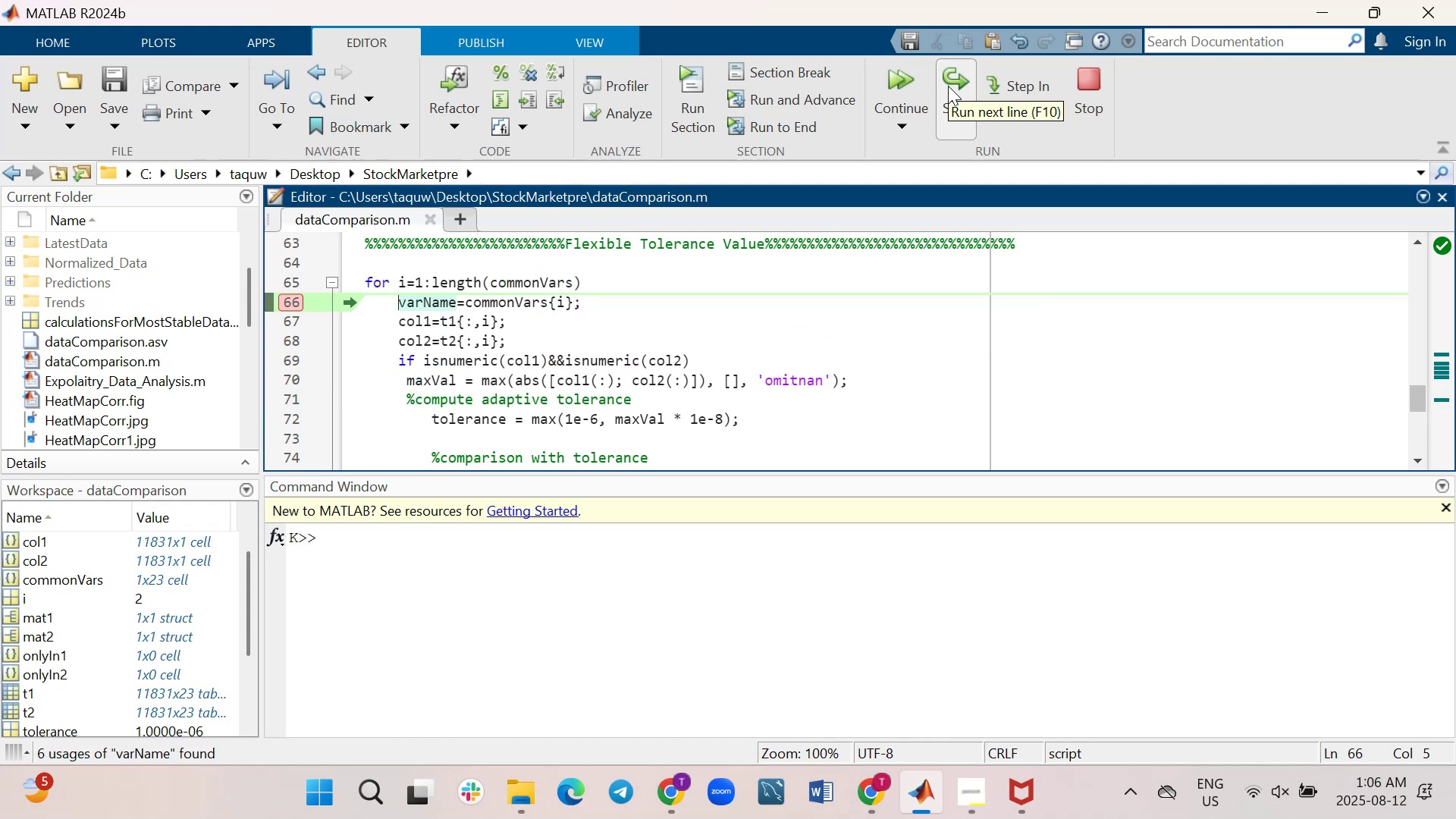 
left_click([948, 84])
 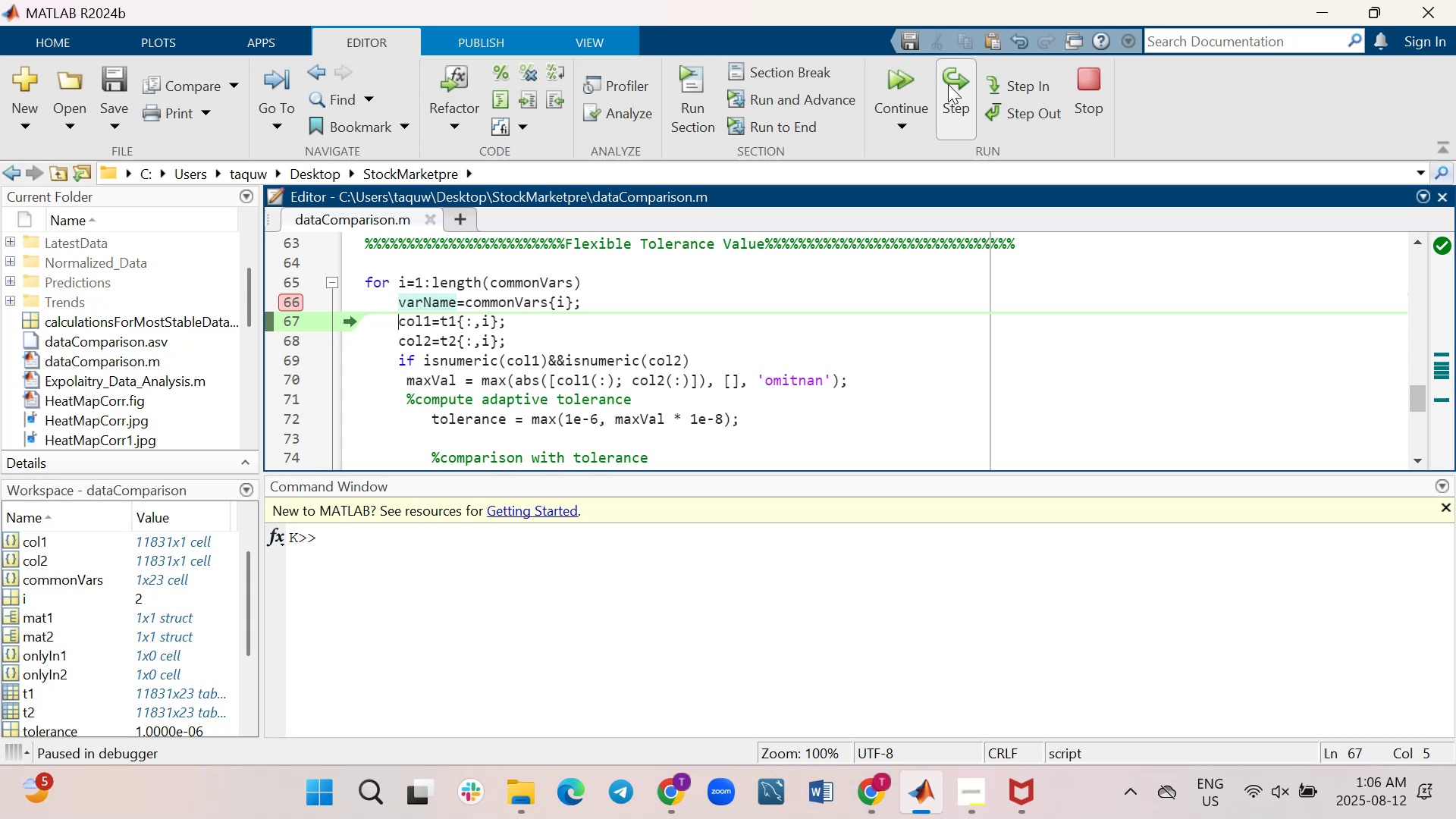 
left_click([948, 84])
 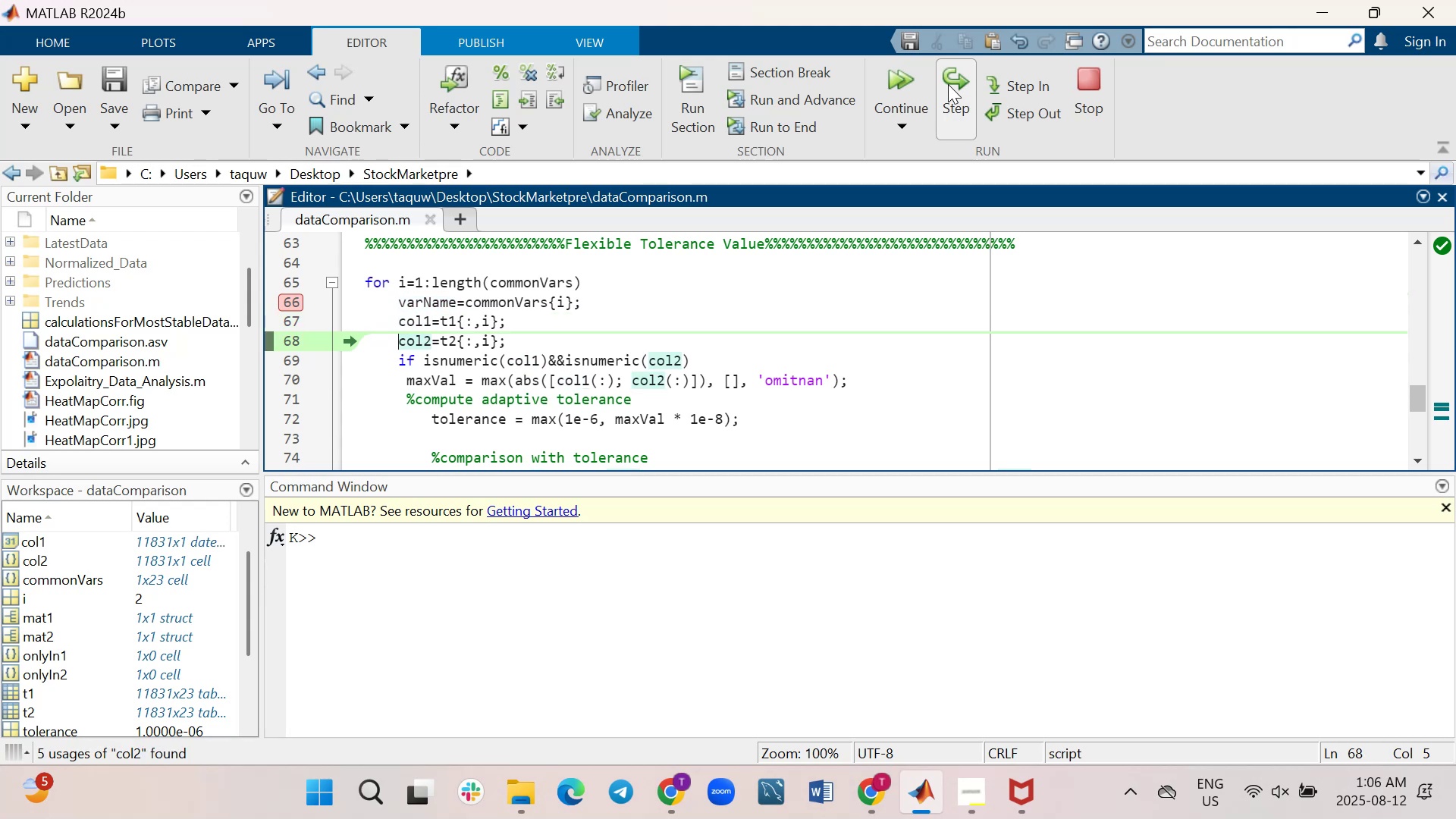 
left_click([948, 84])
 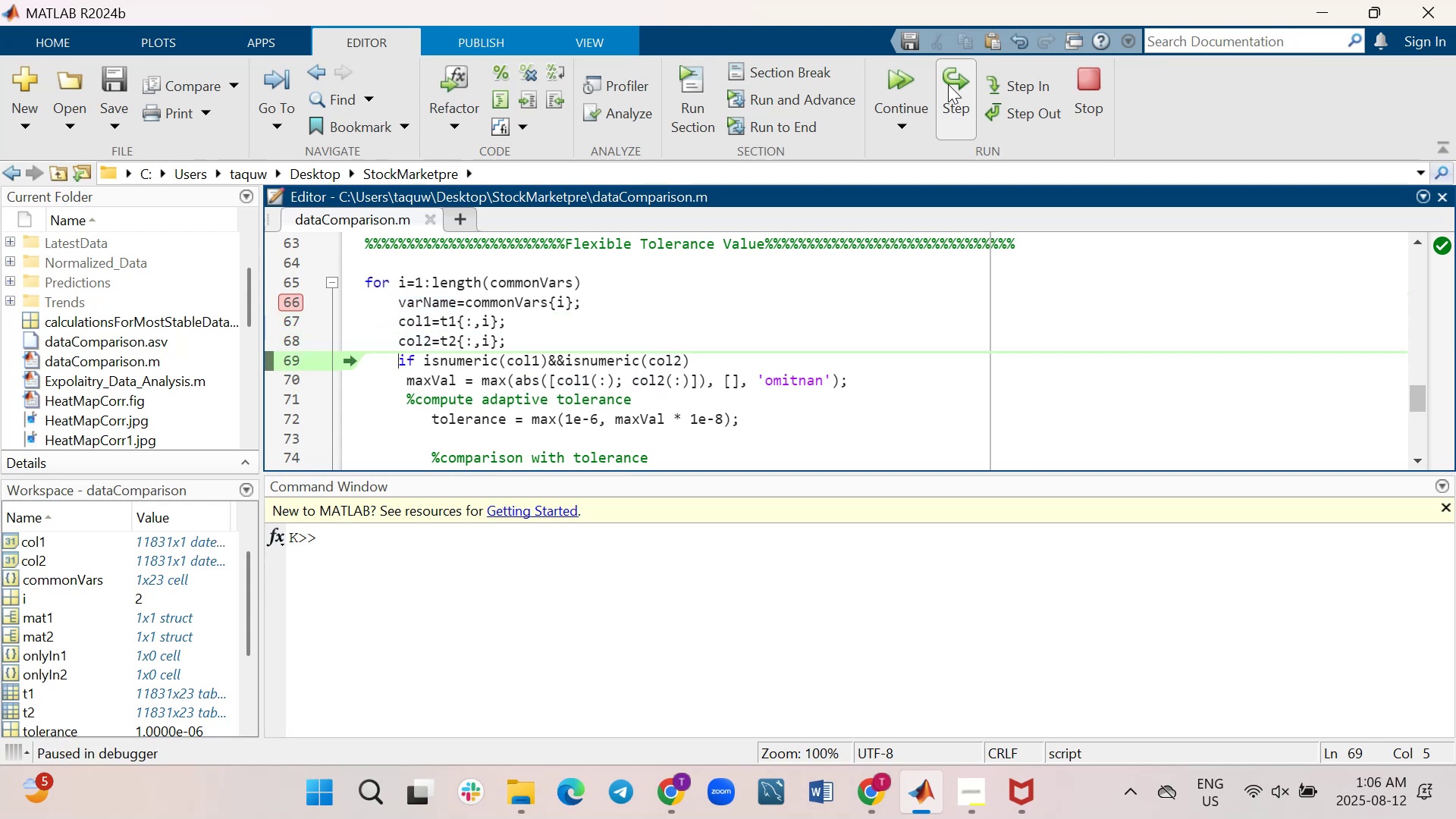 
wait(10.11)
 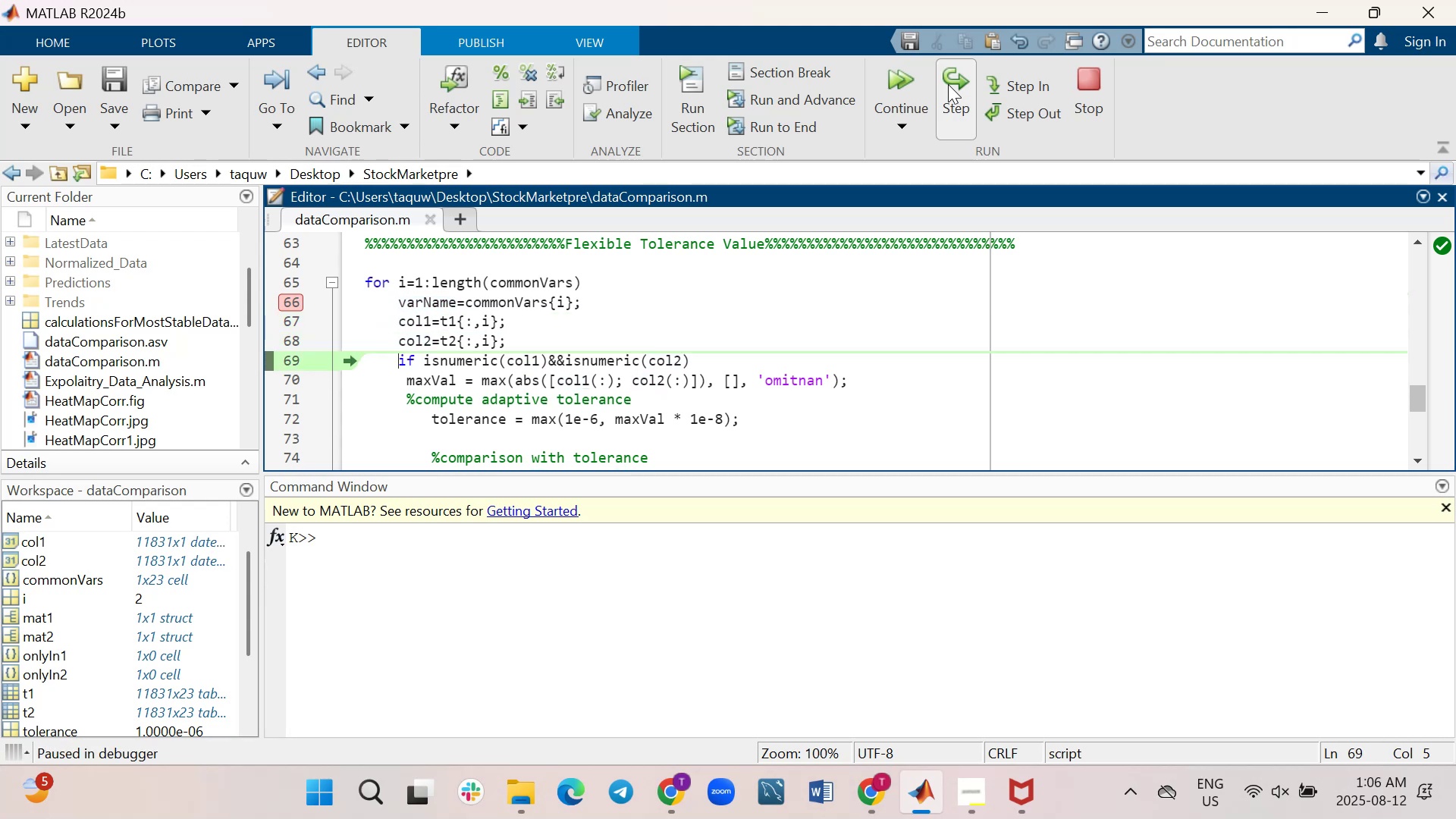 
left_click([948, 84])
 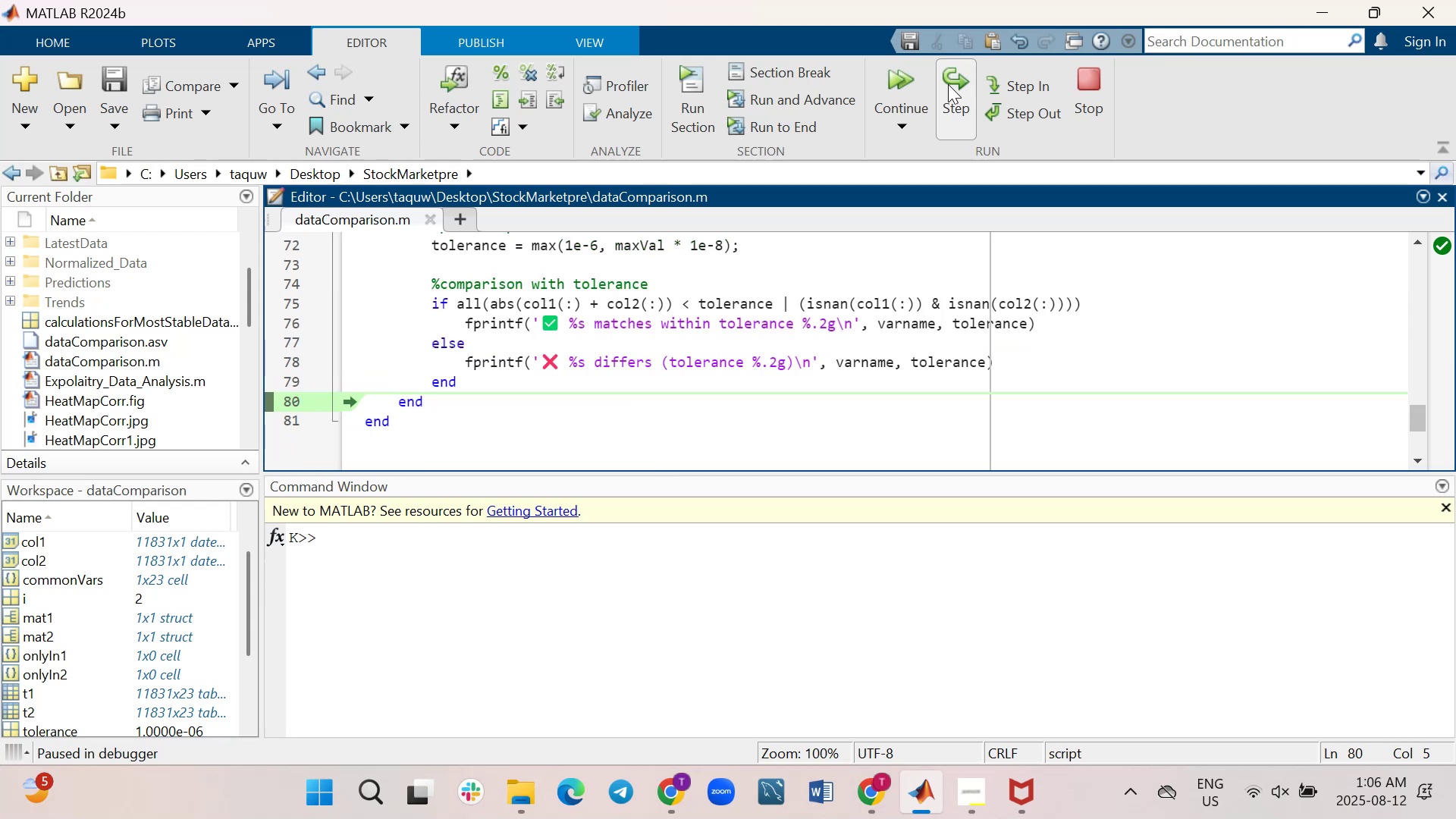 
left_click([948, 84])
 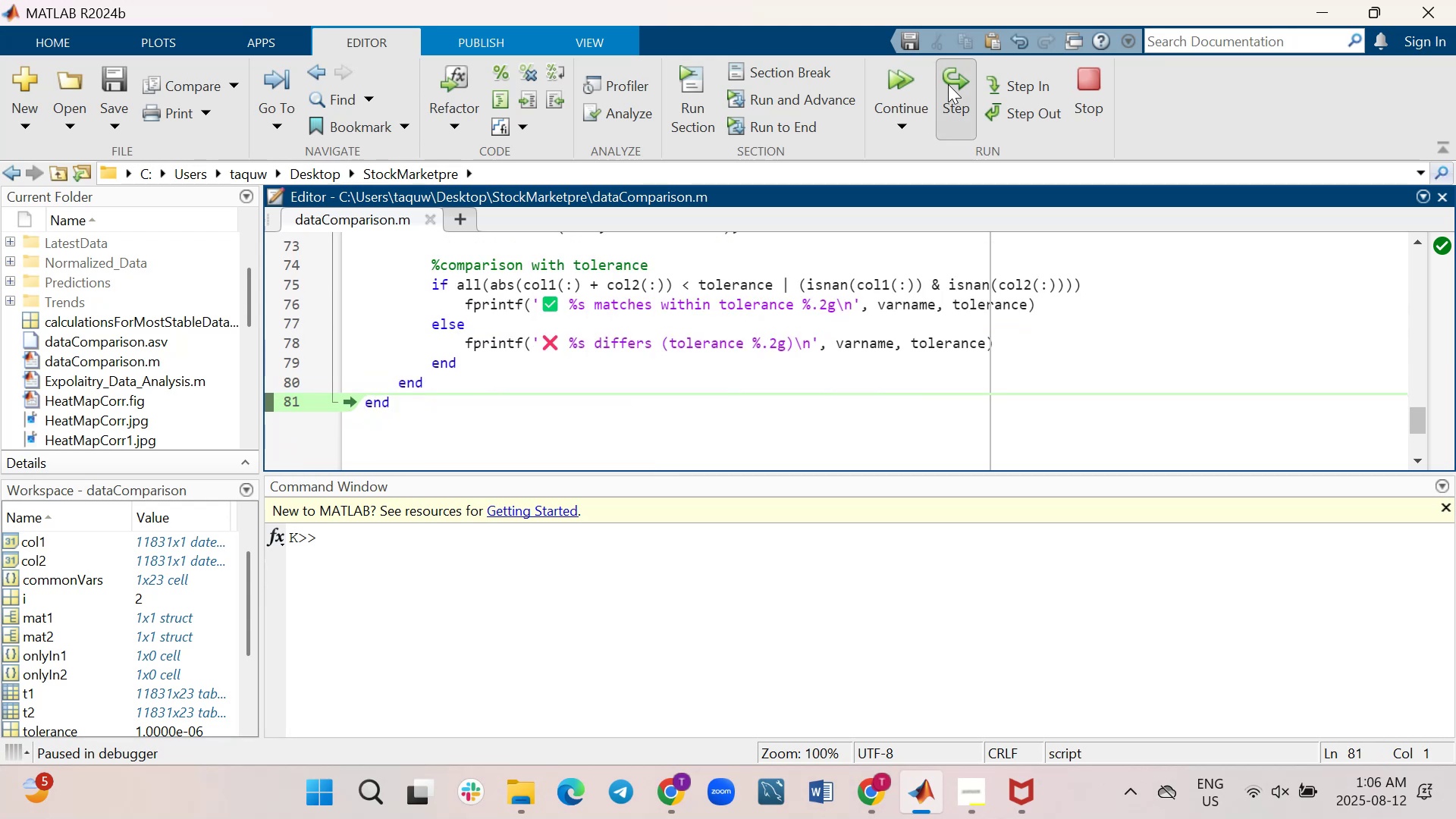 
left_click([948, 84])
 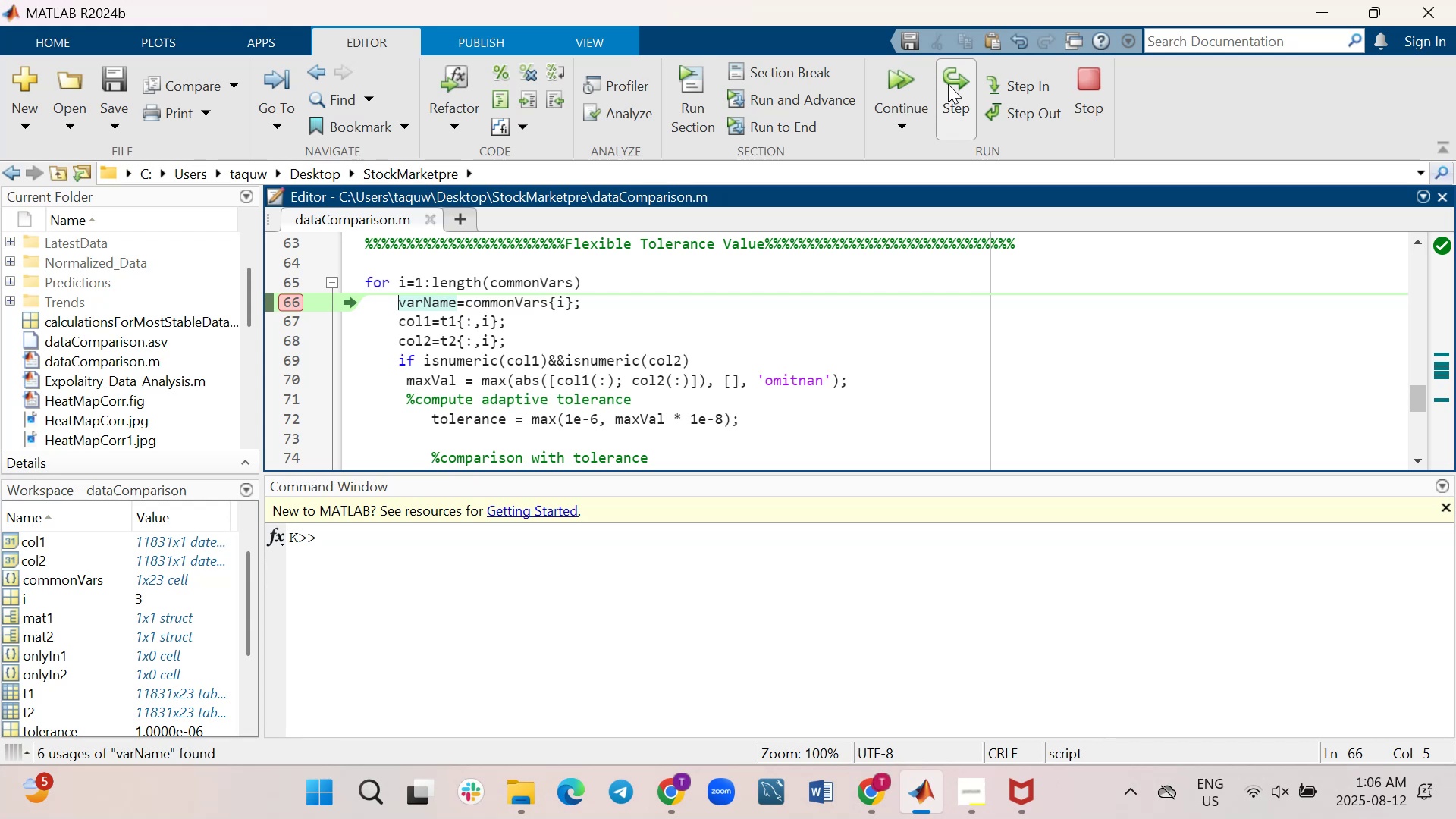 
wait(5.42)
 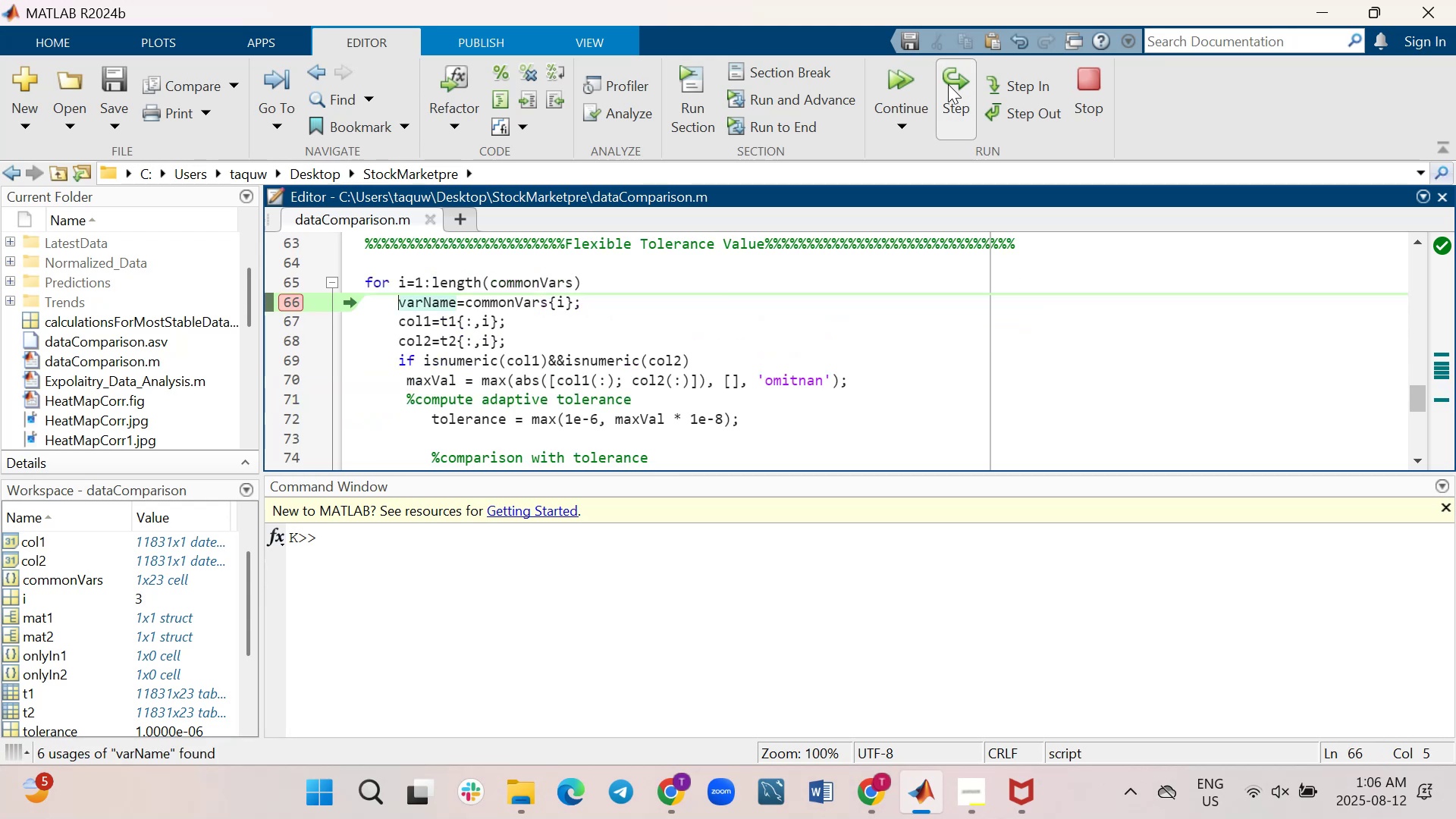 
left_click([948, 84])
 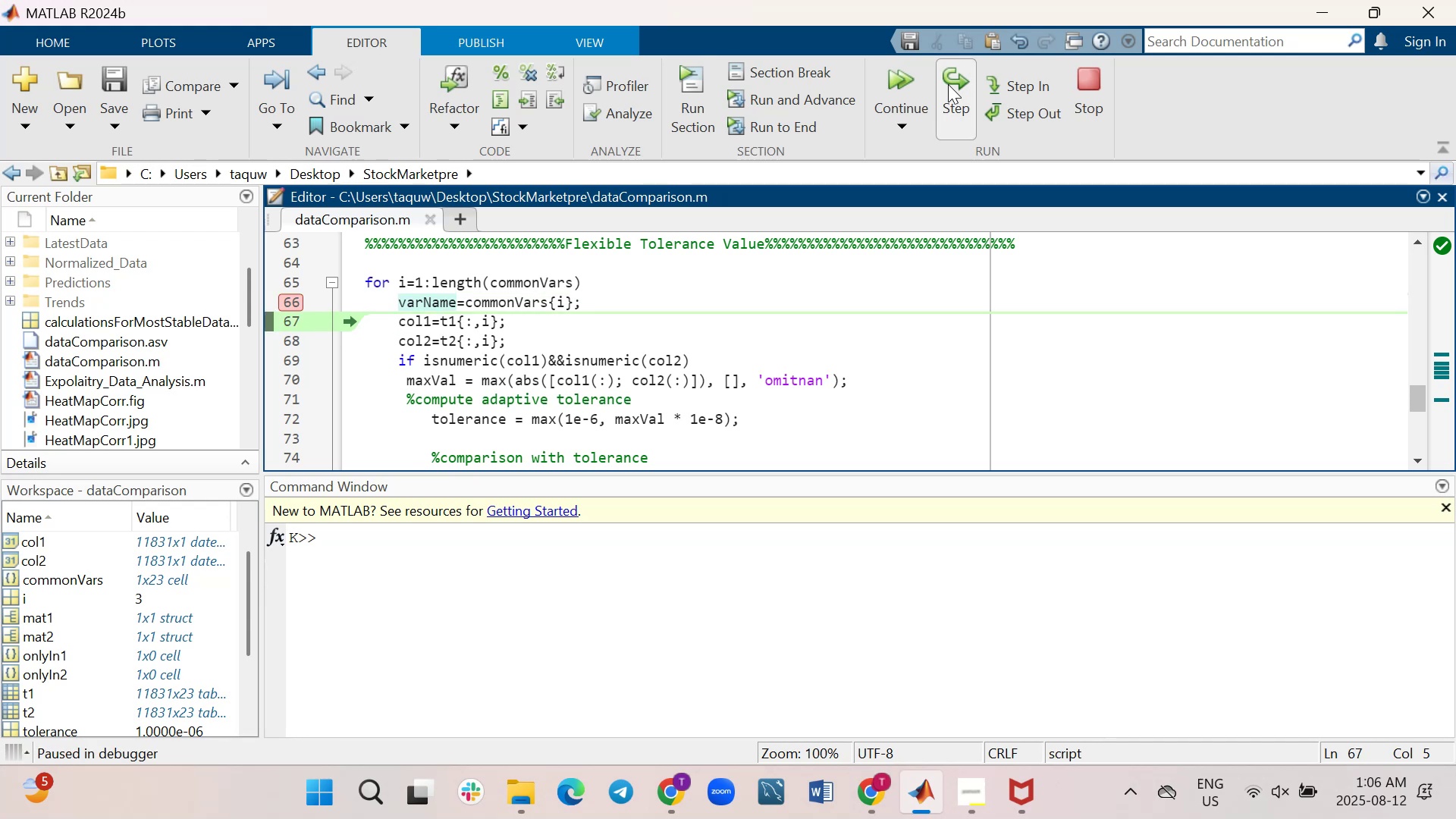 
left_click([948, 84])
 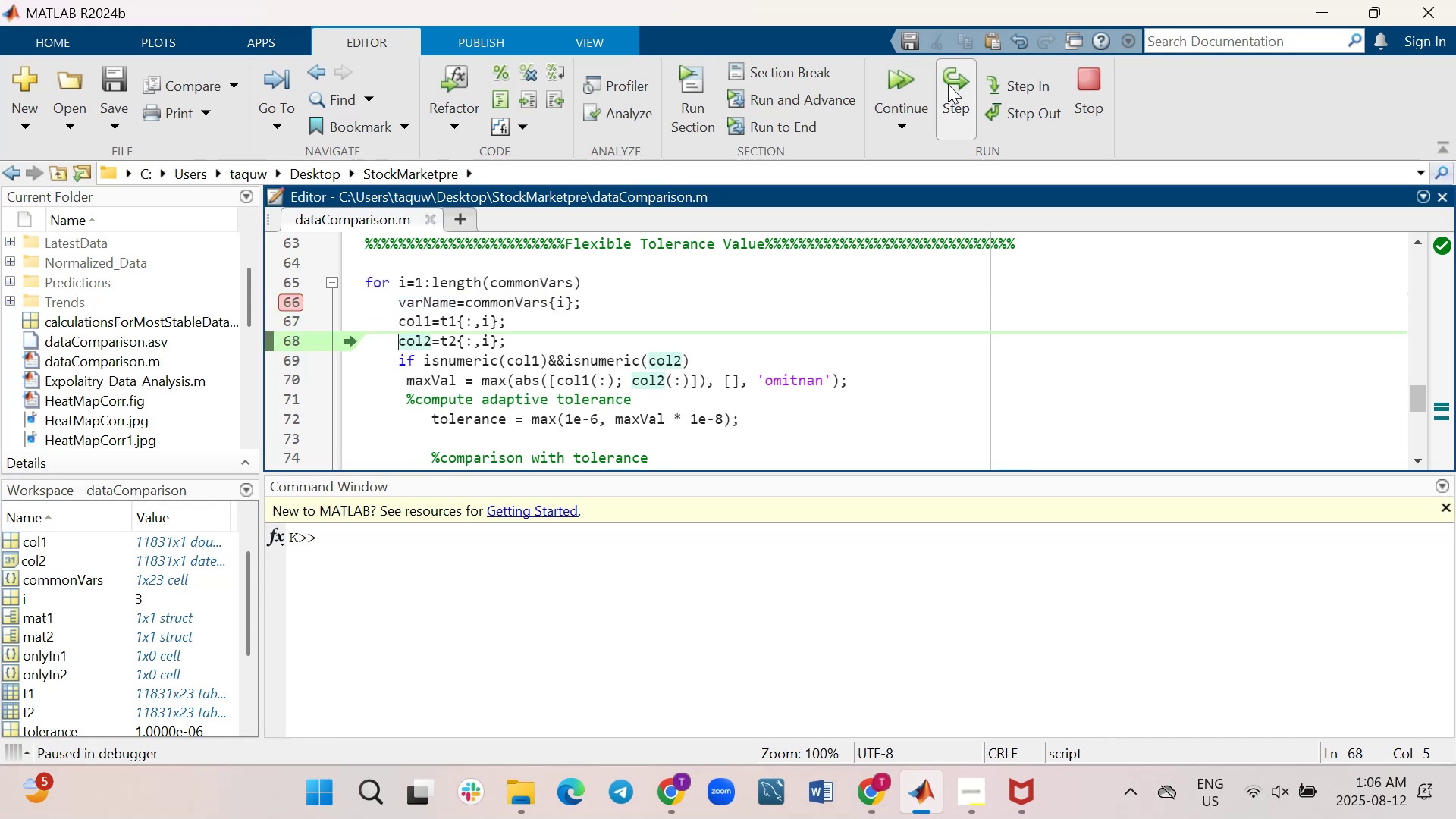 
left_click([948, 84])
 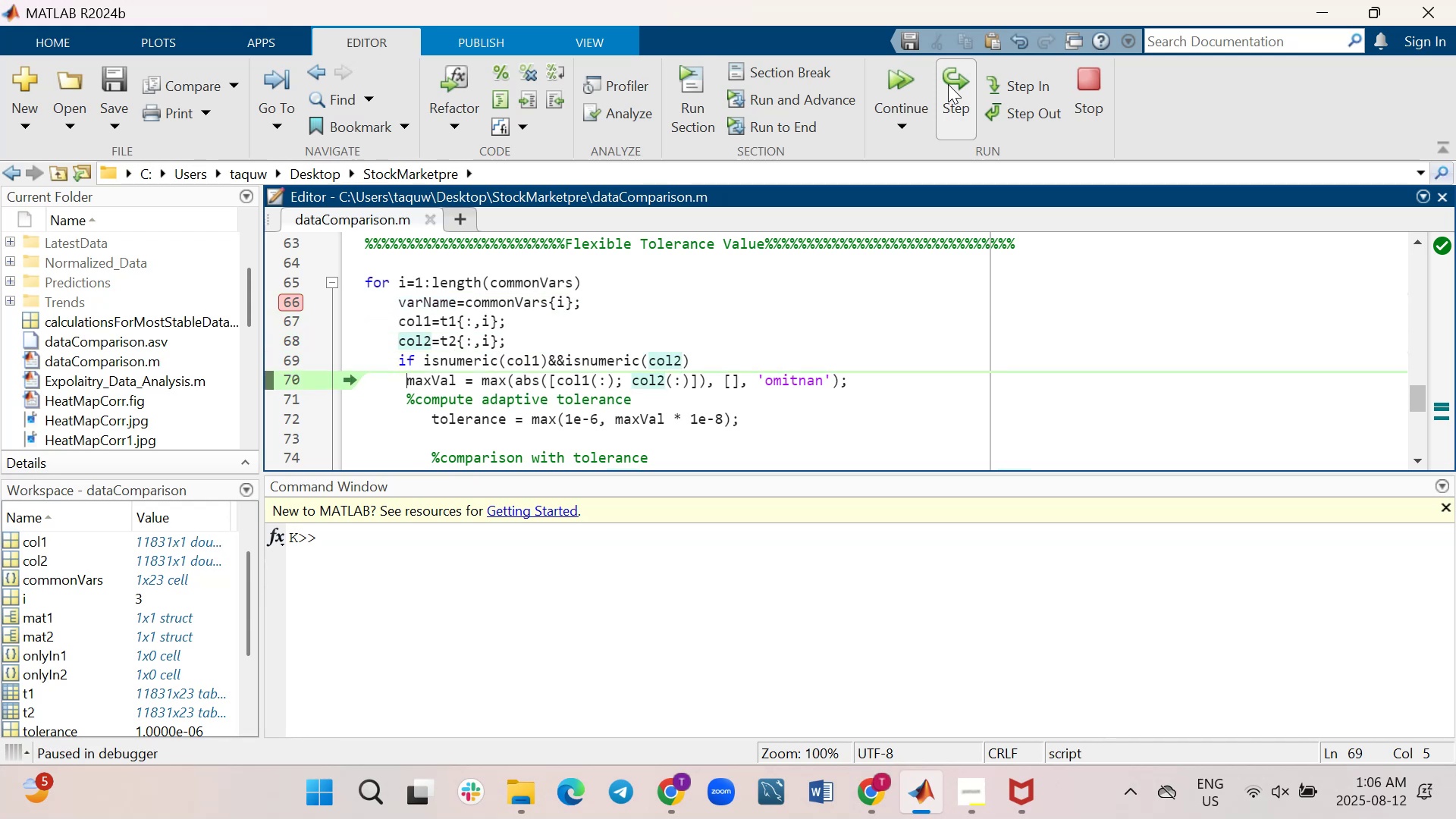 
double_click([948, 84])
 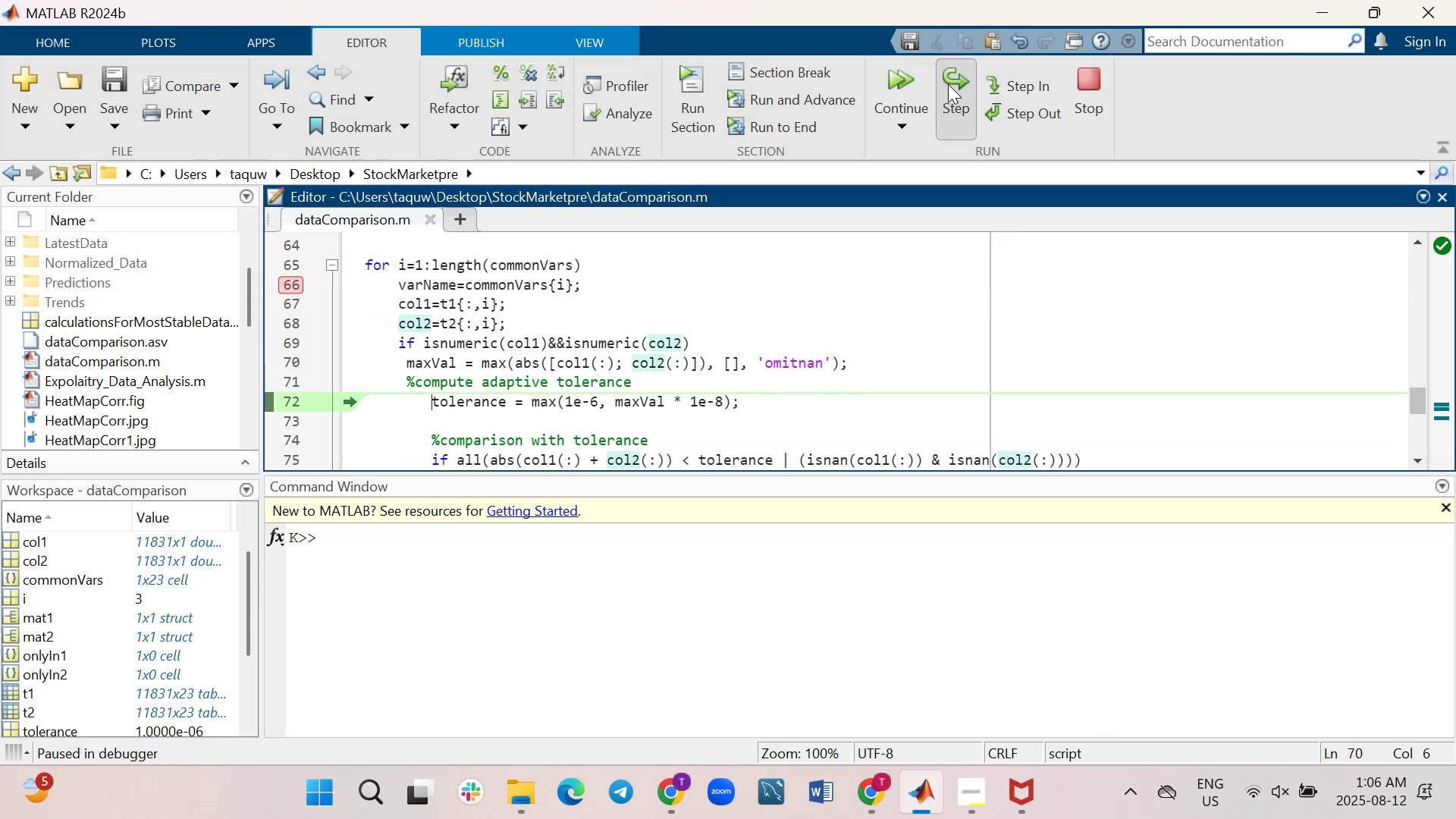 
triple_click([948, 84])
 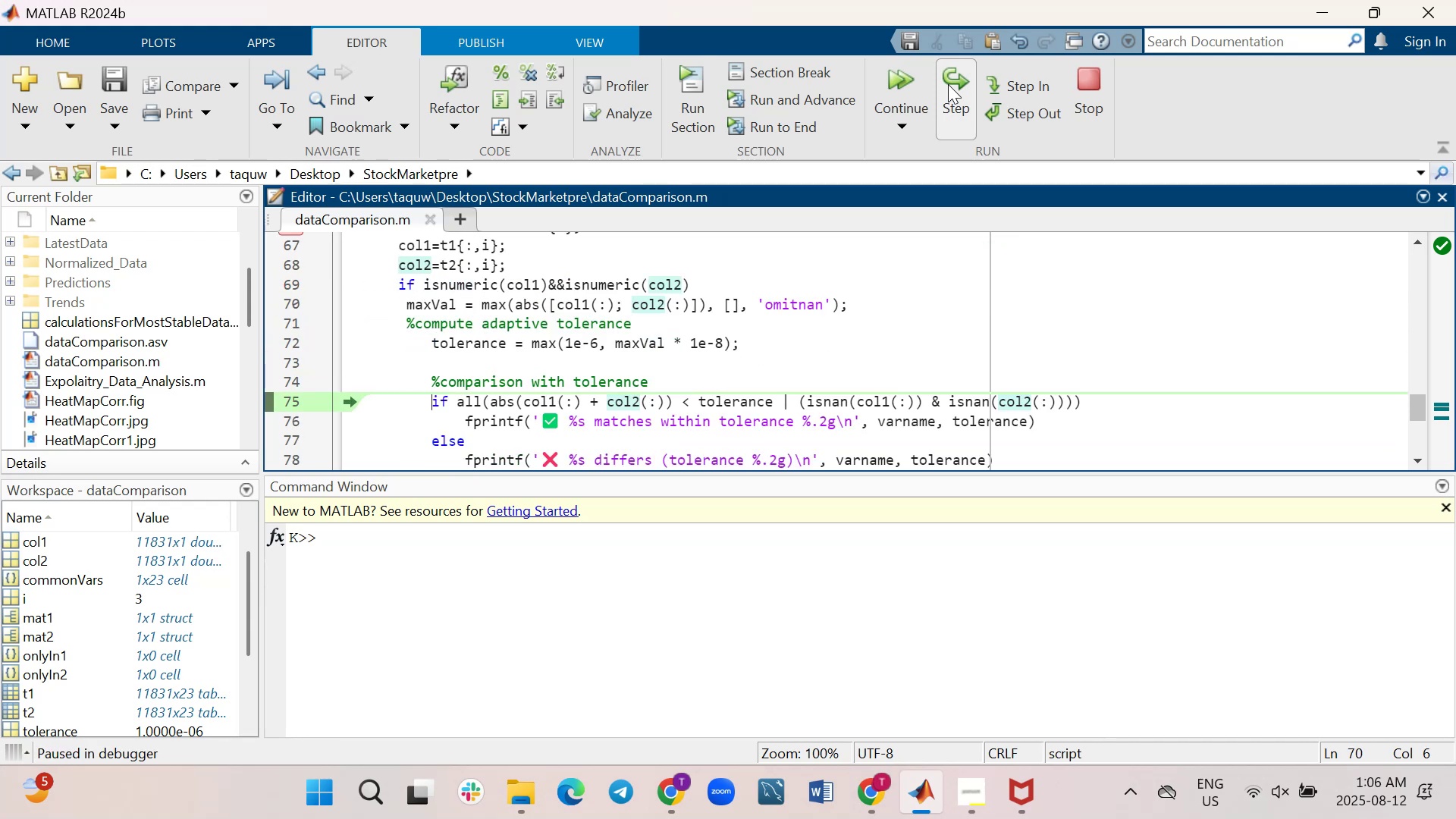 
triple_click([948, 84])
 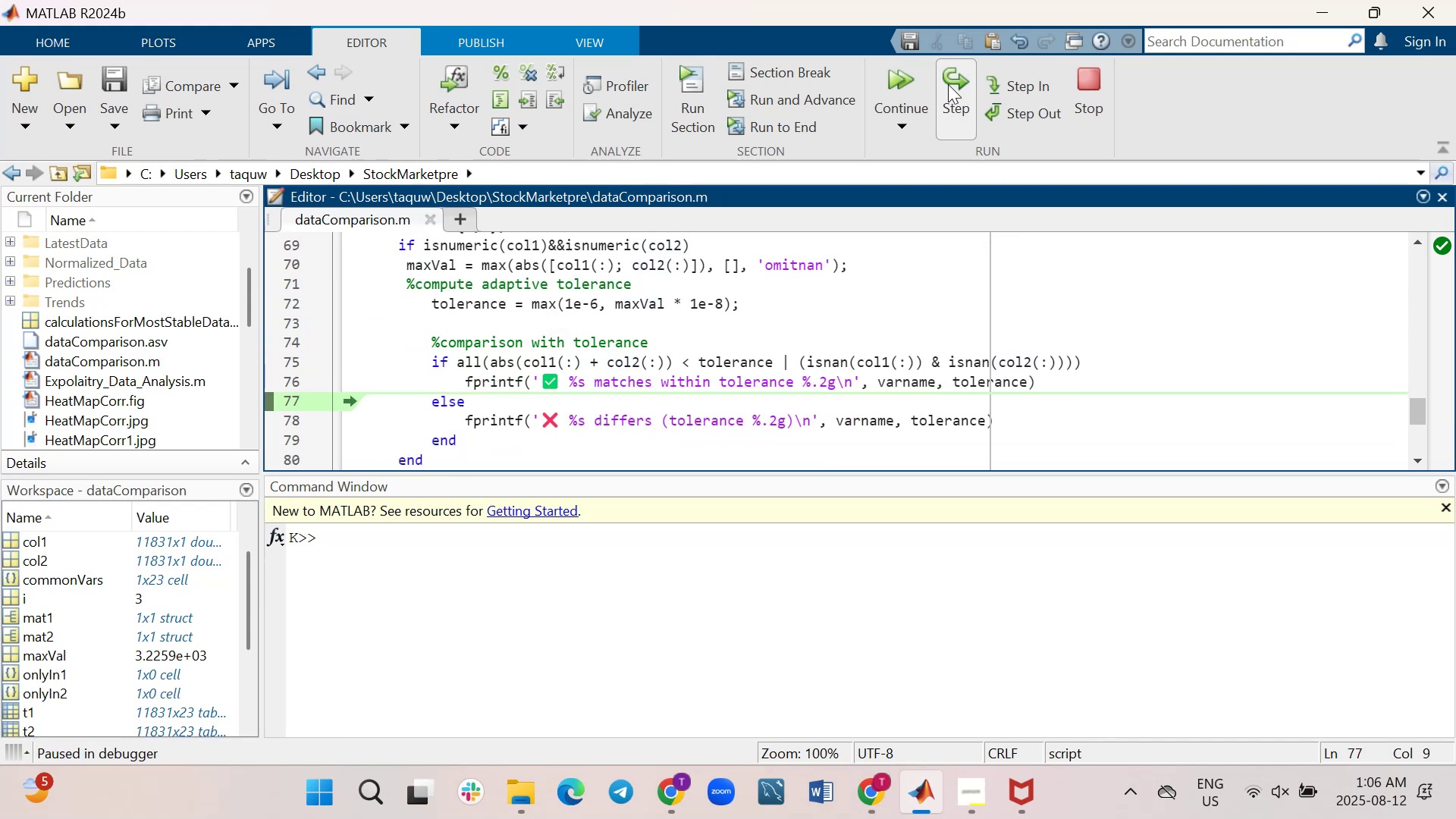 
double_click([948, 84])
 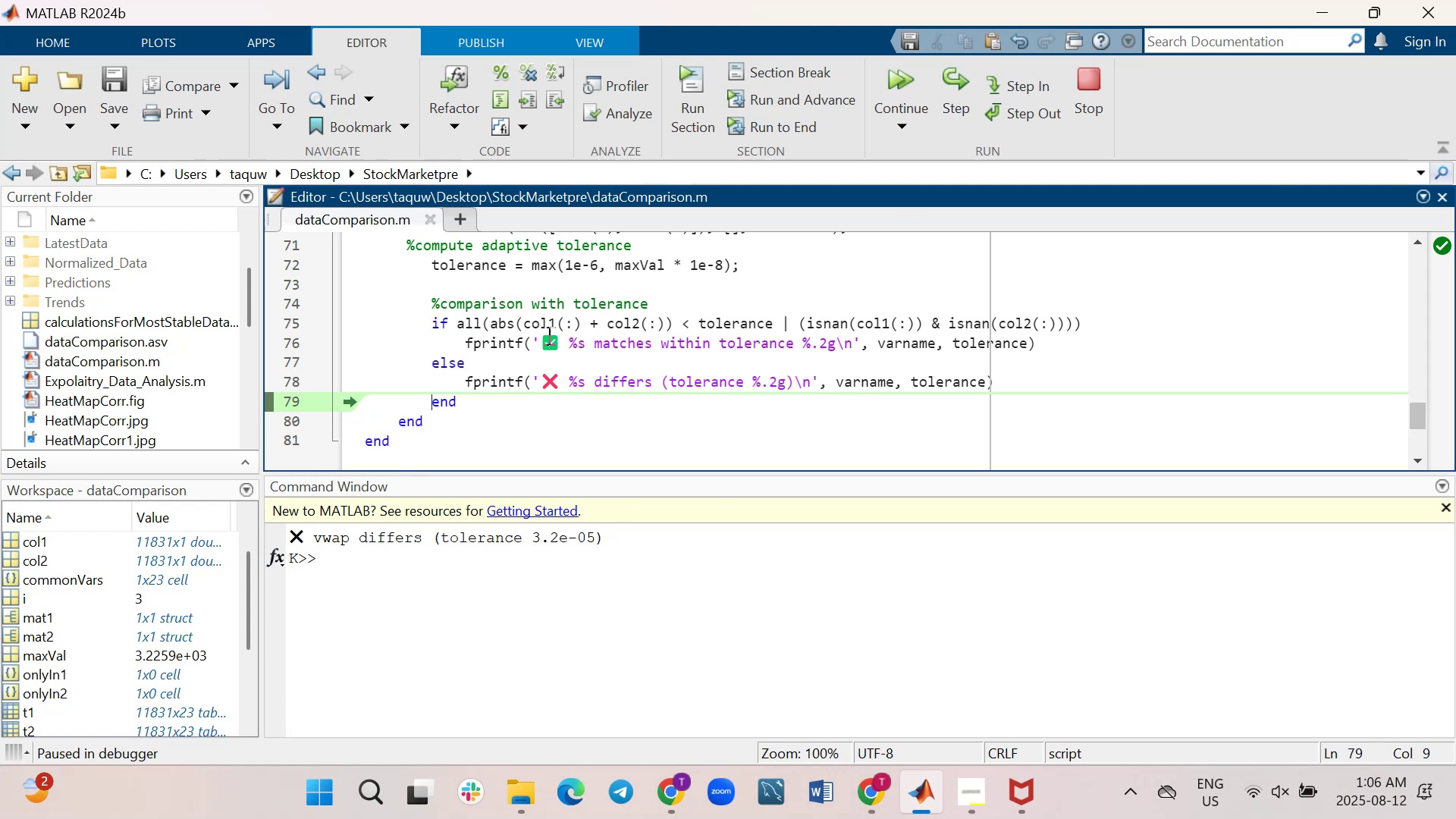 
wait(12.4)
 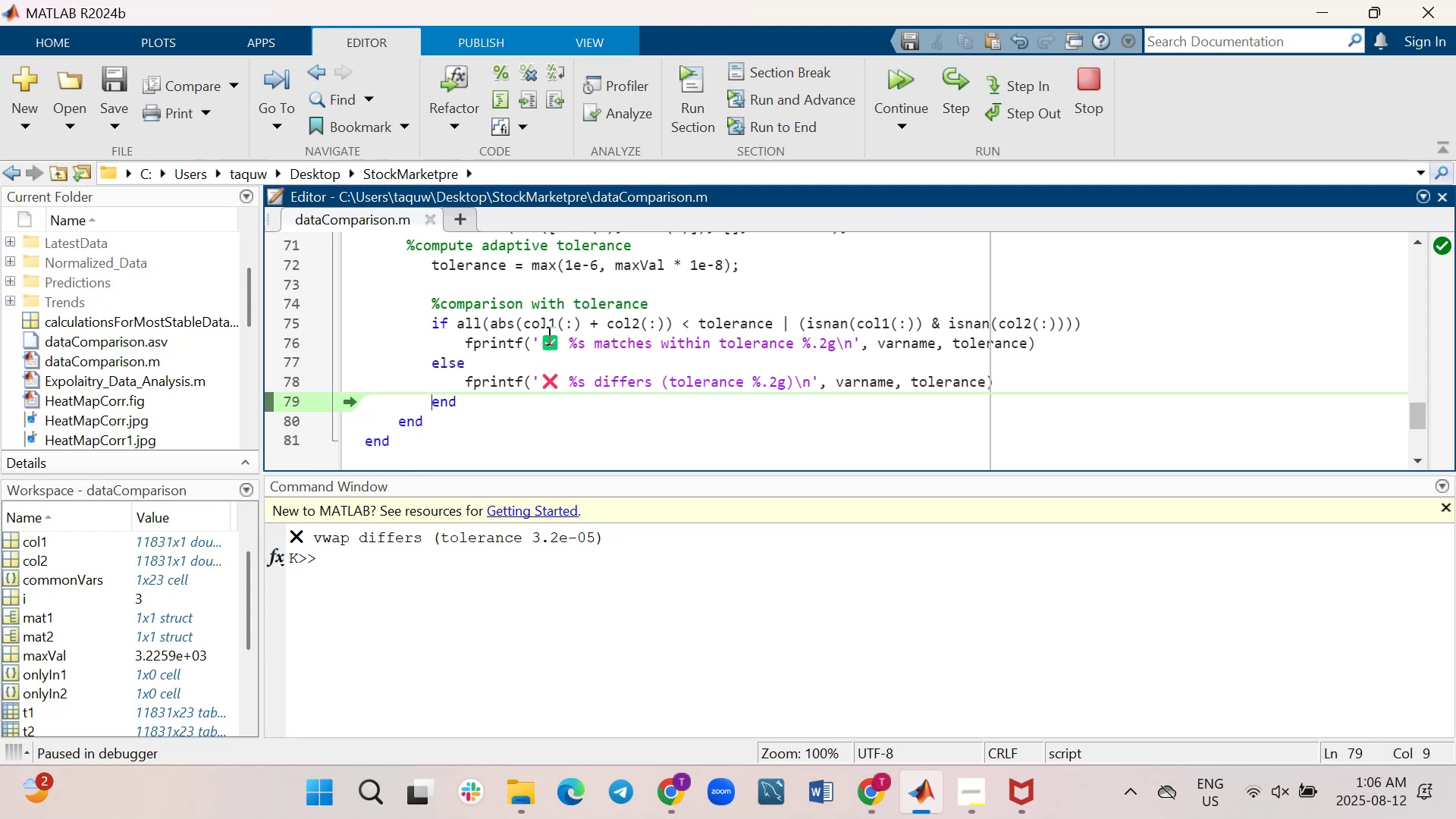 
left_click([600, 324])
 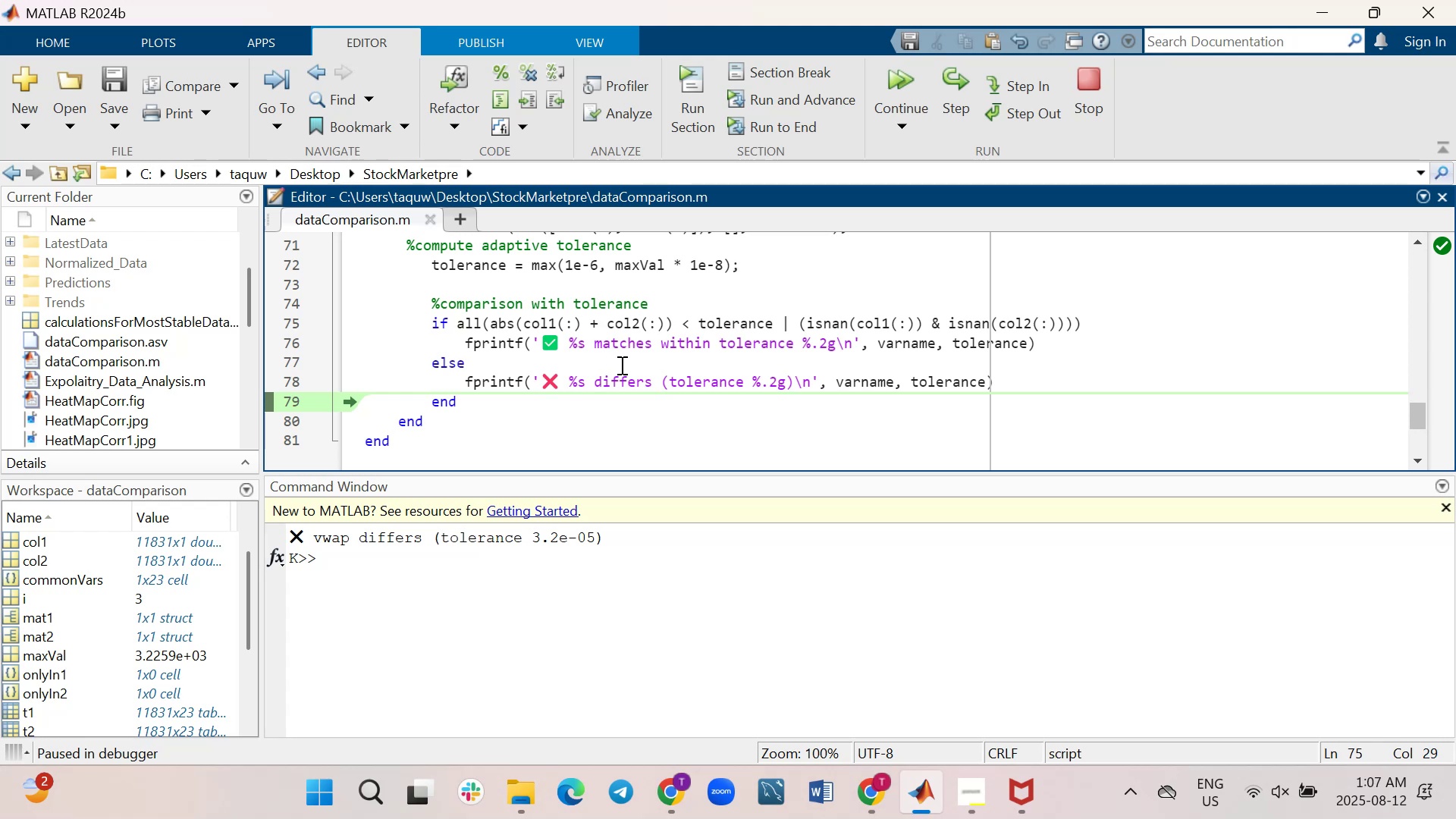 
key(Backspace)
 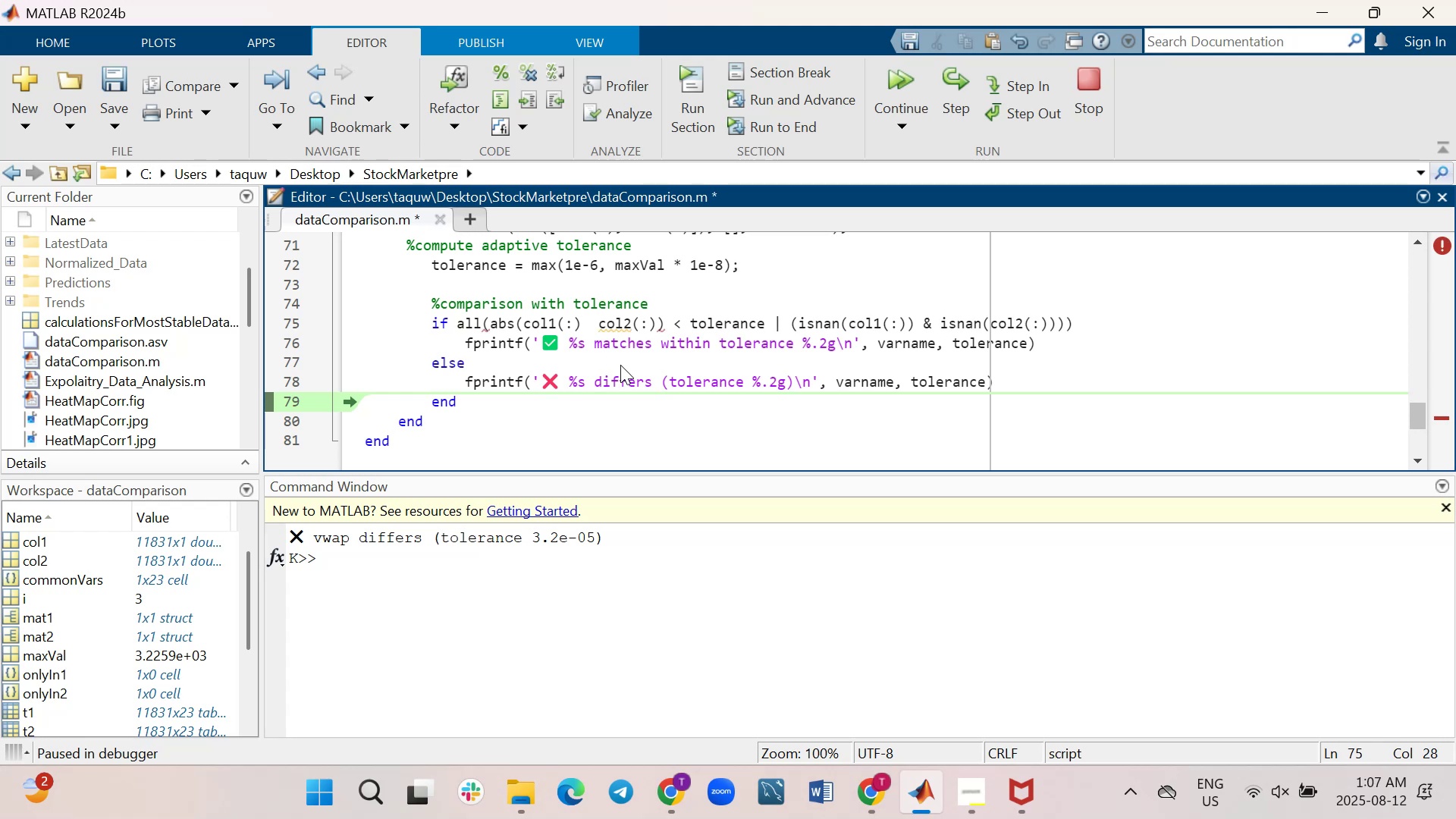 
key(Minus)
 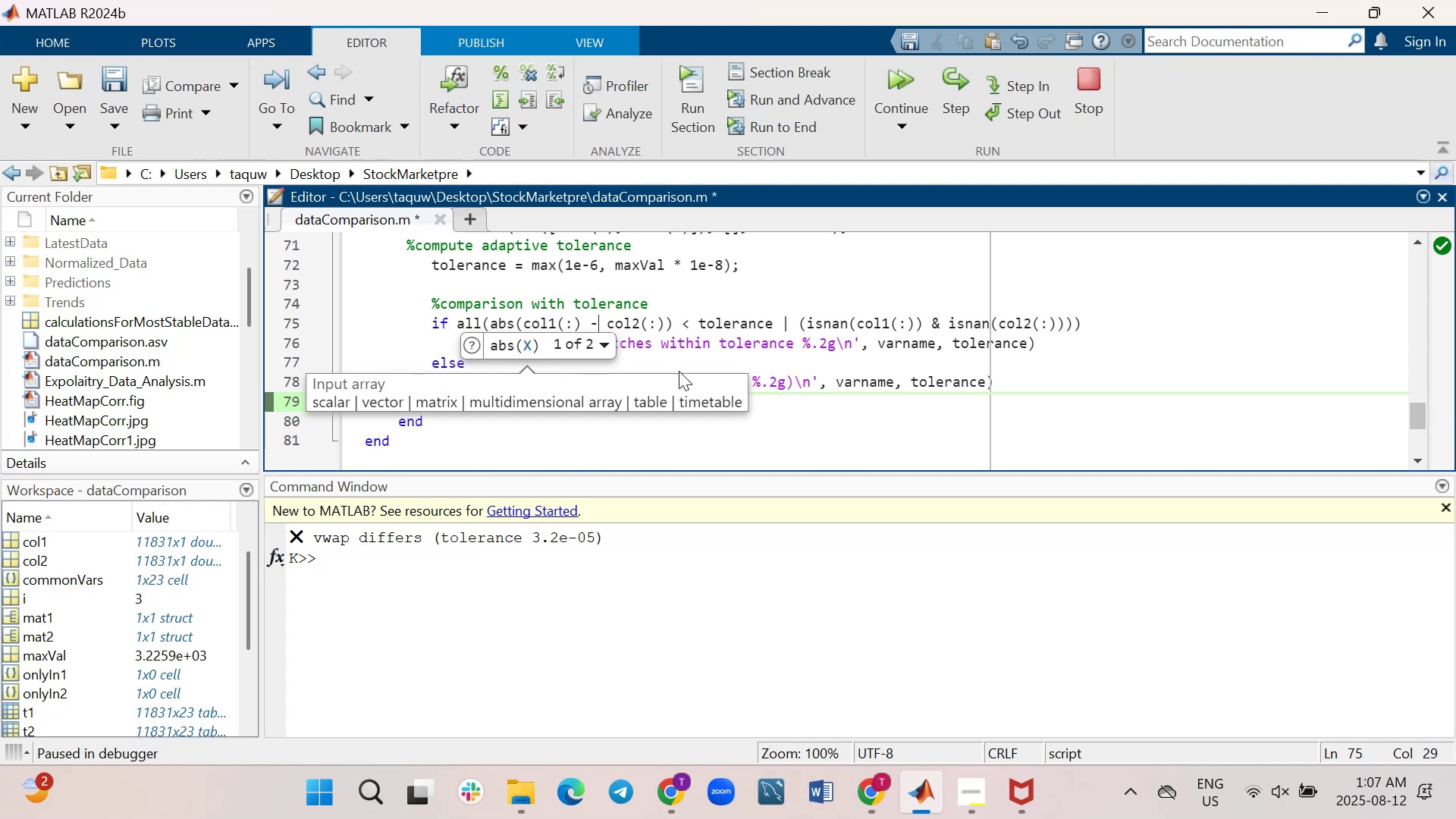 
wait(10.35)
 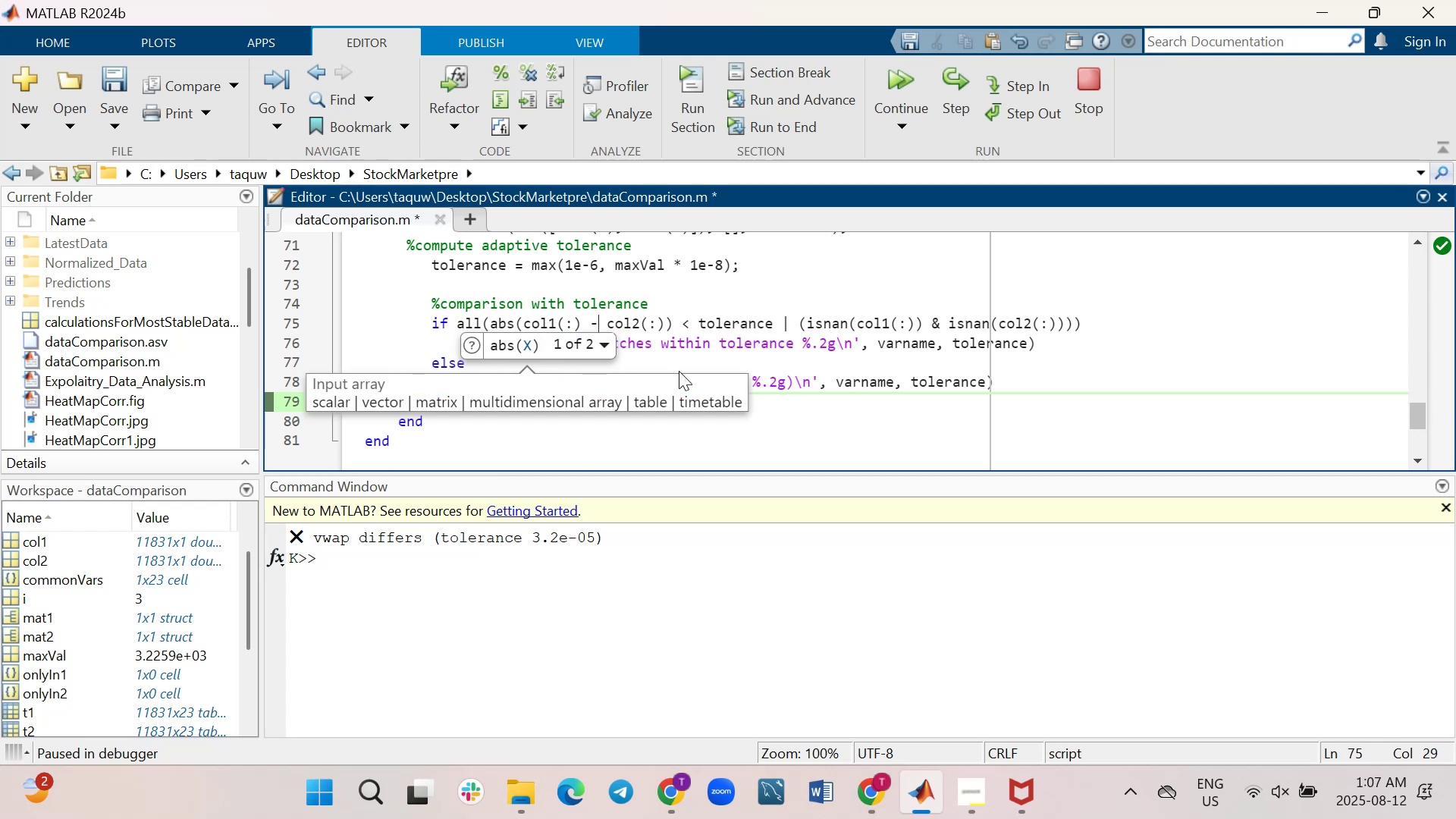 
left_click([898, 84])
 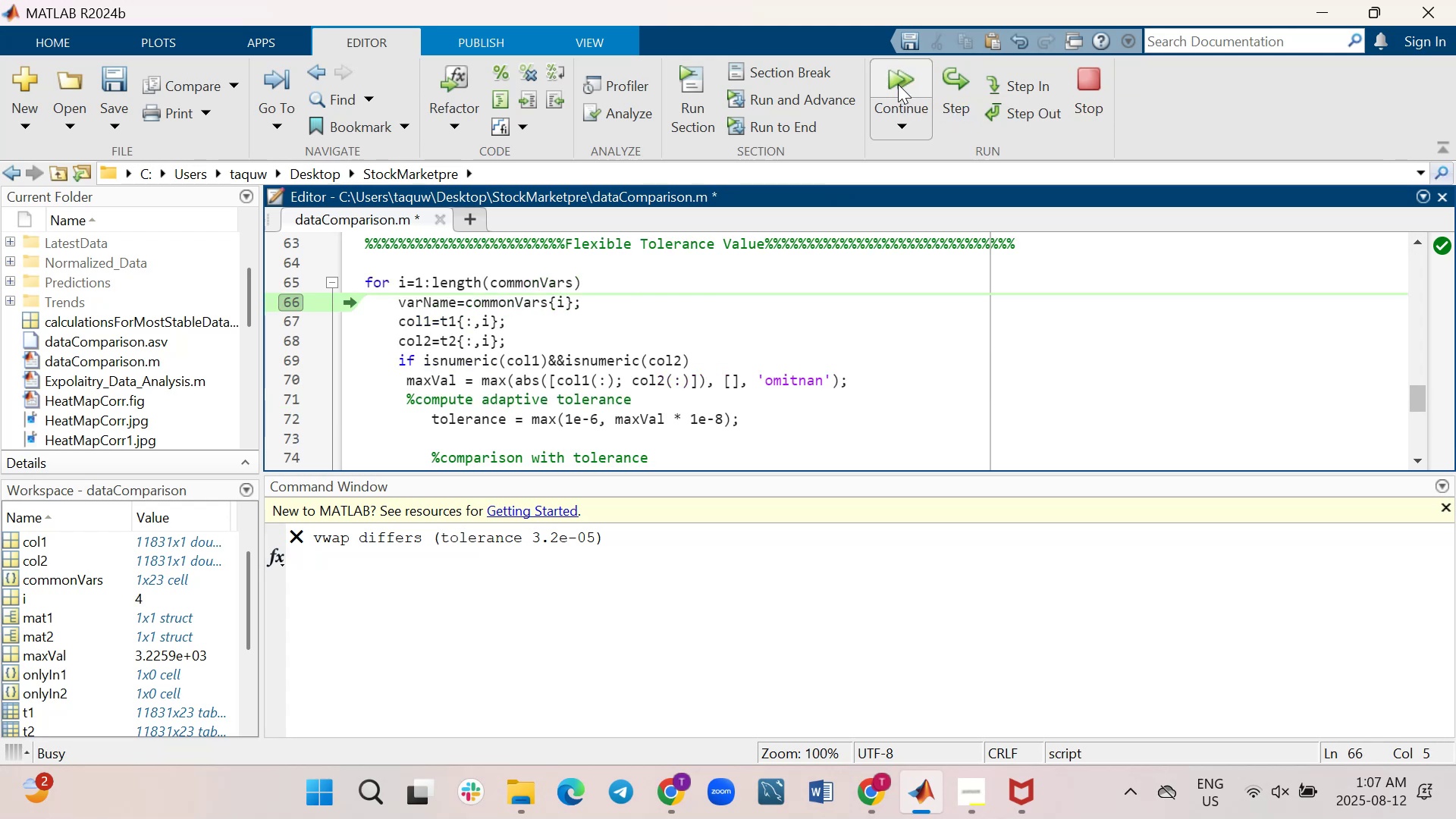 
double_click([898, 84])
 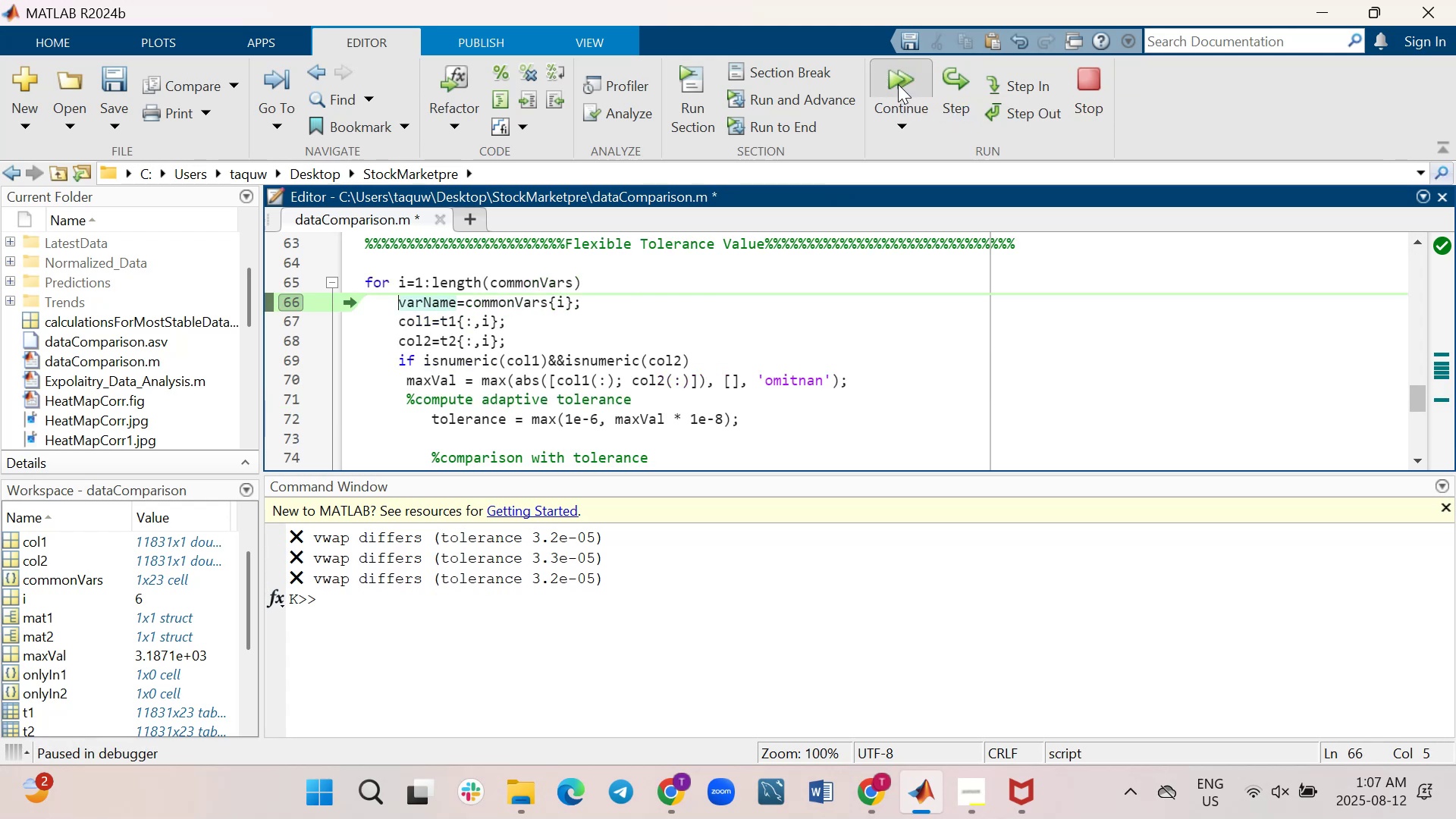 
triple_click([898, 84])
 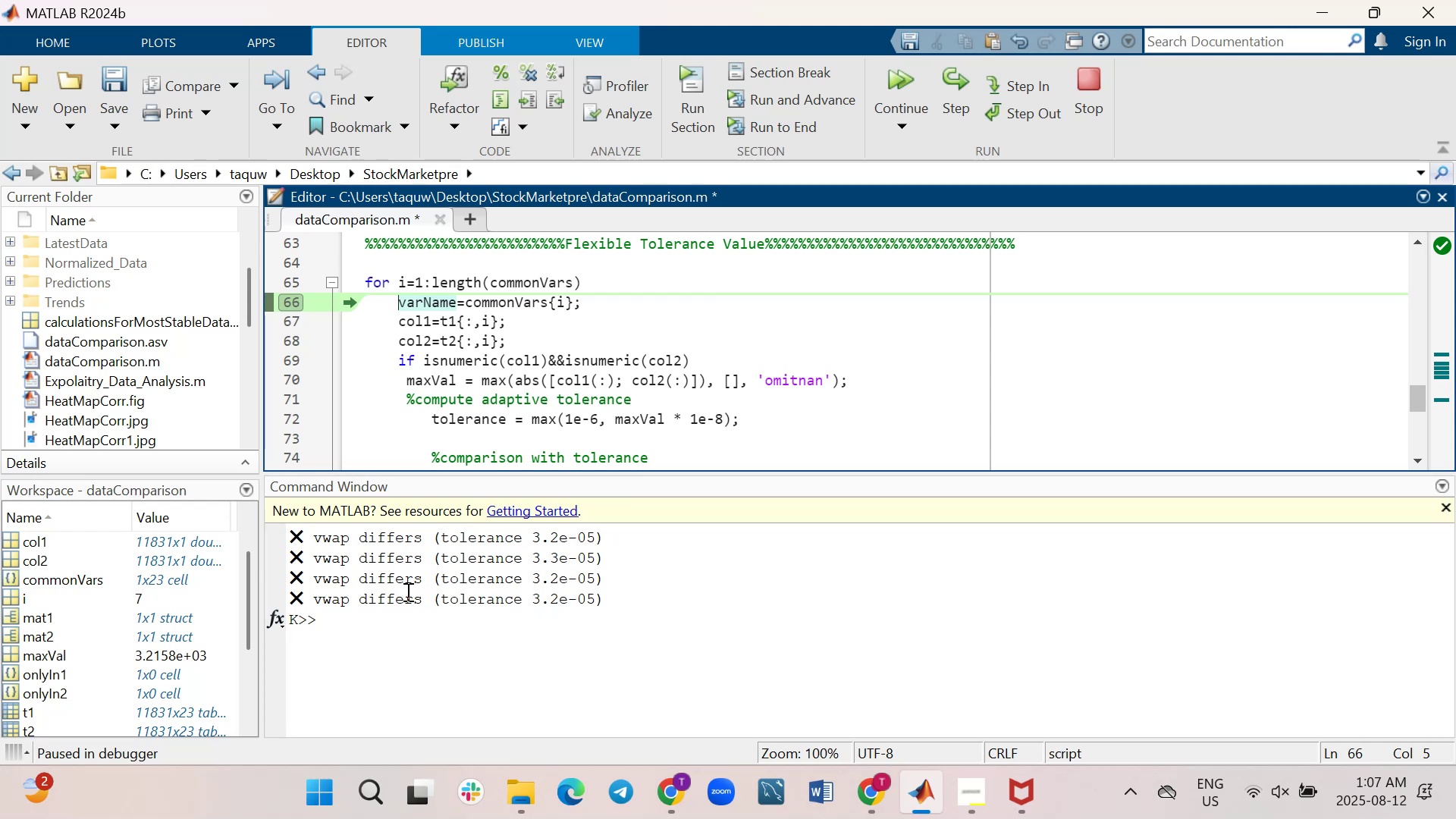 
wait(12.6)
 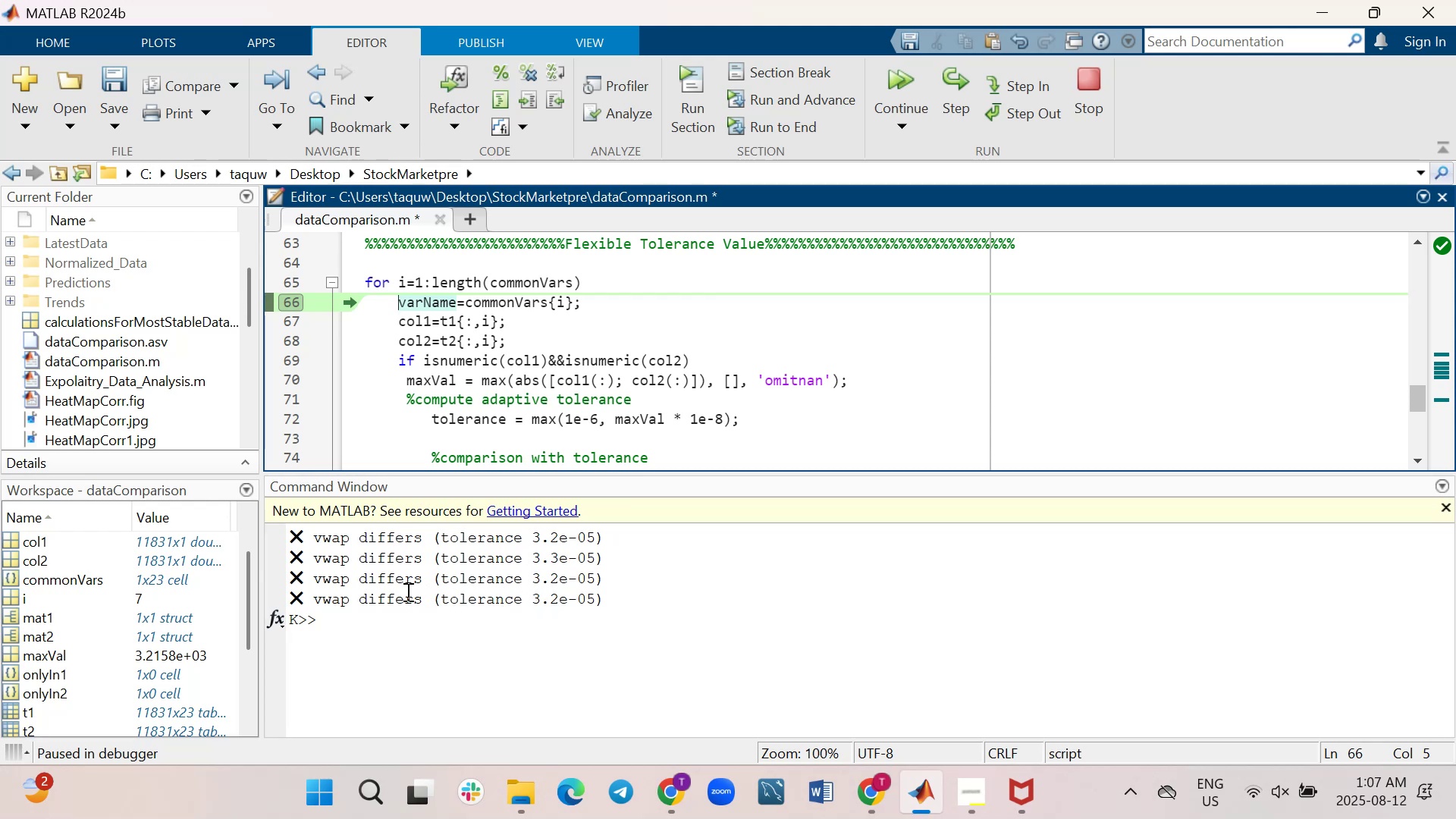 
scroll: coordinate [557, 356], scroll_direction: down, amount: 1.0
 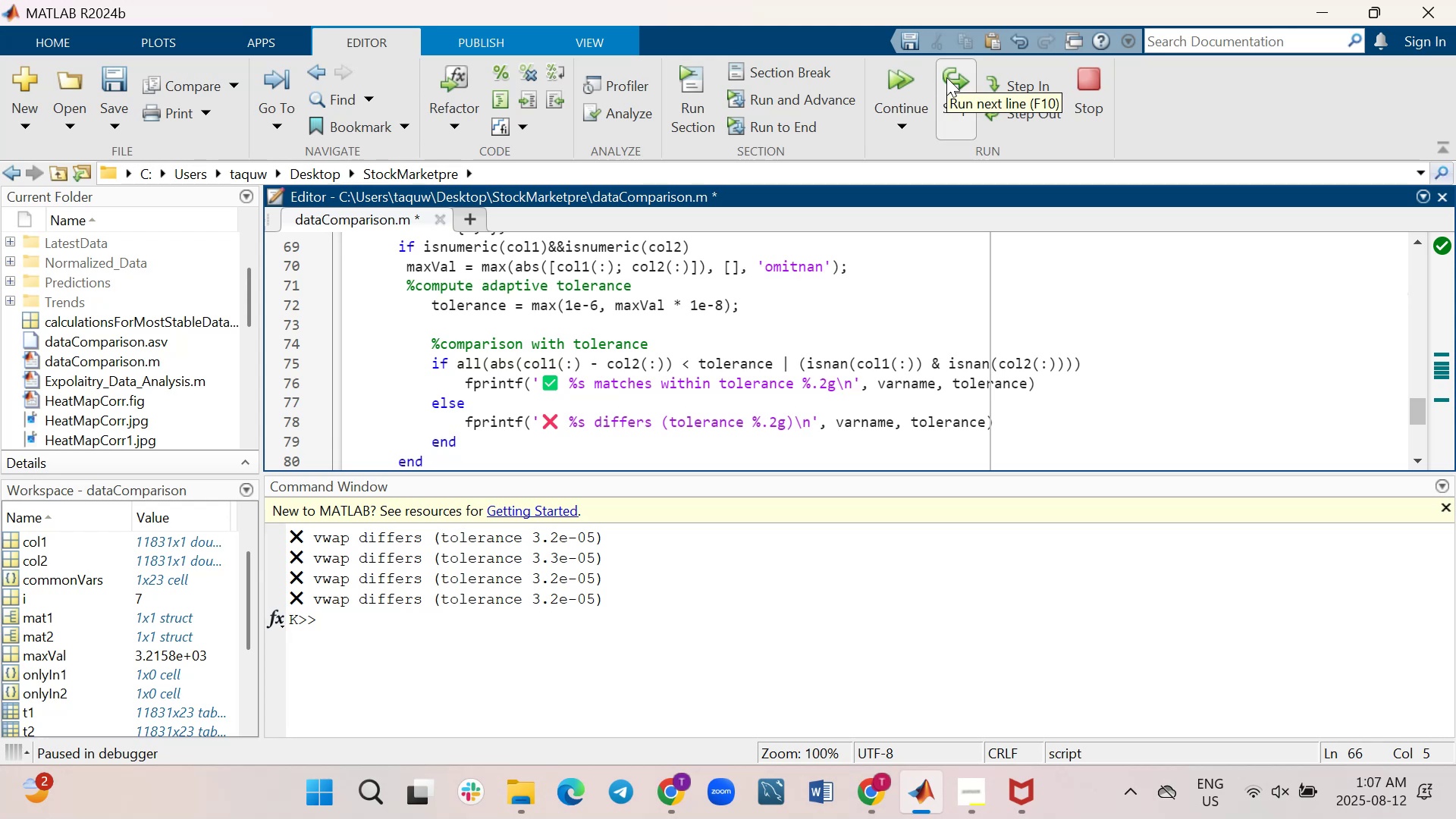 
left_click([946, 77])
 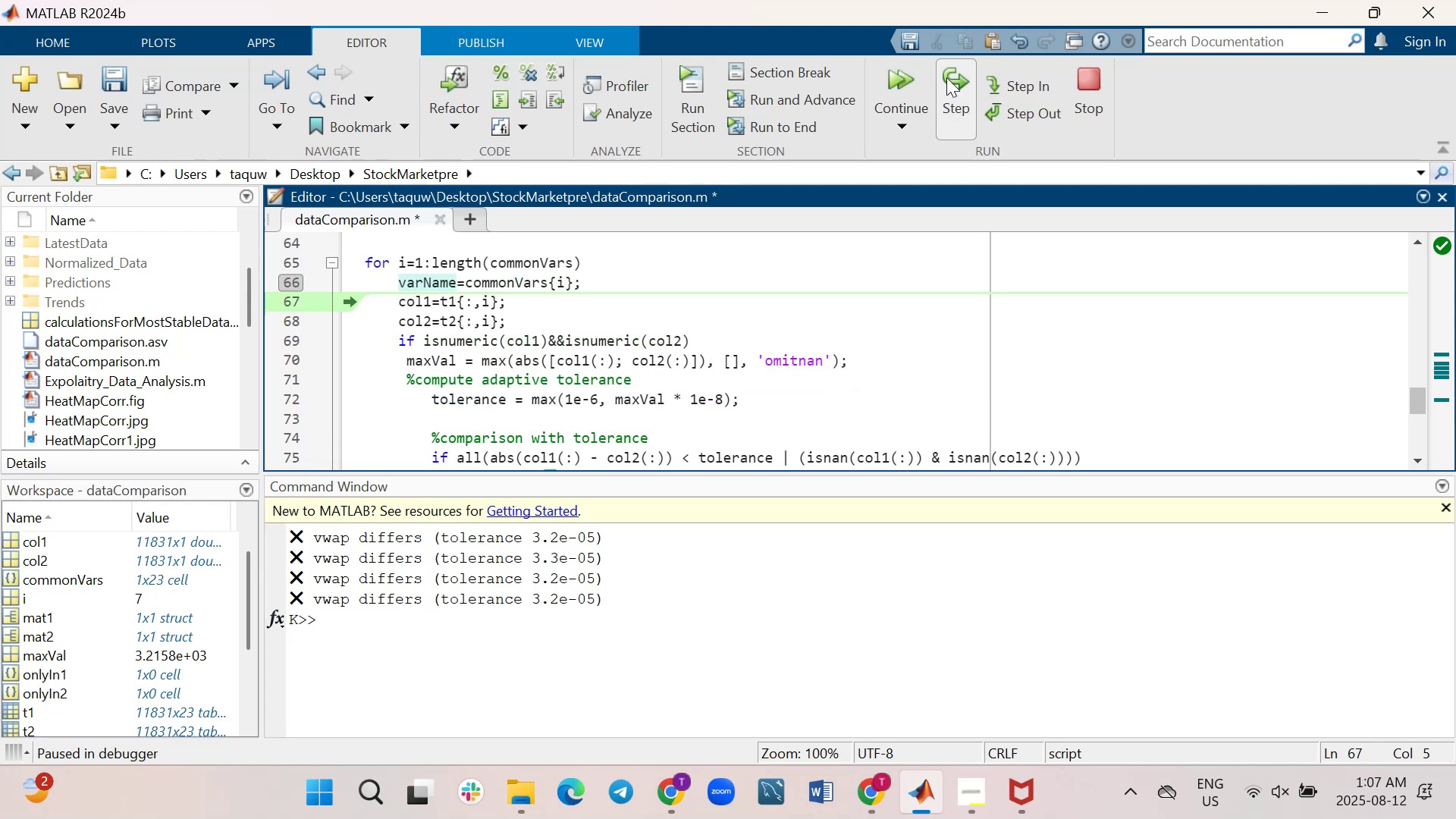 
double_click([946, 77])
 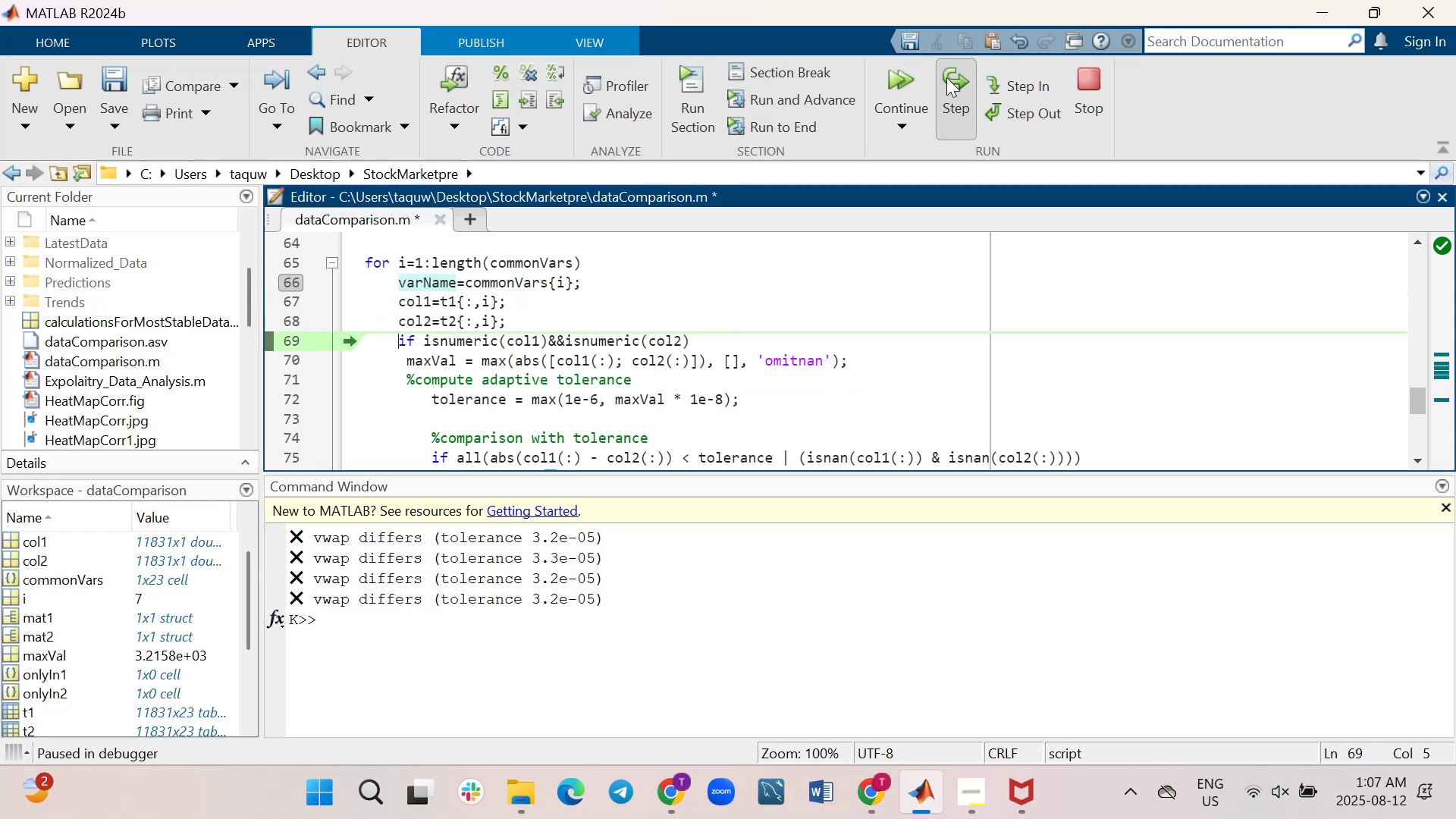 
triple_click([946, 77])
 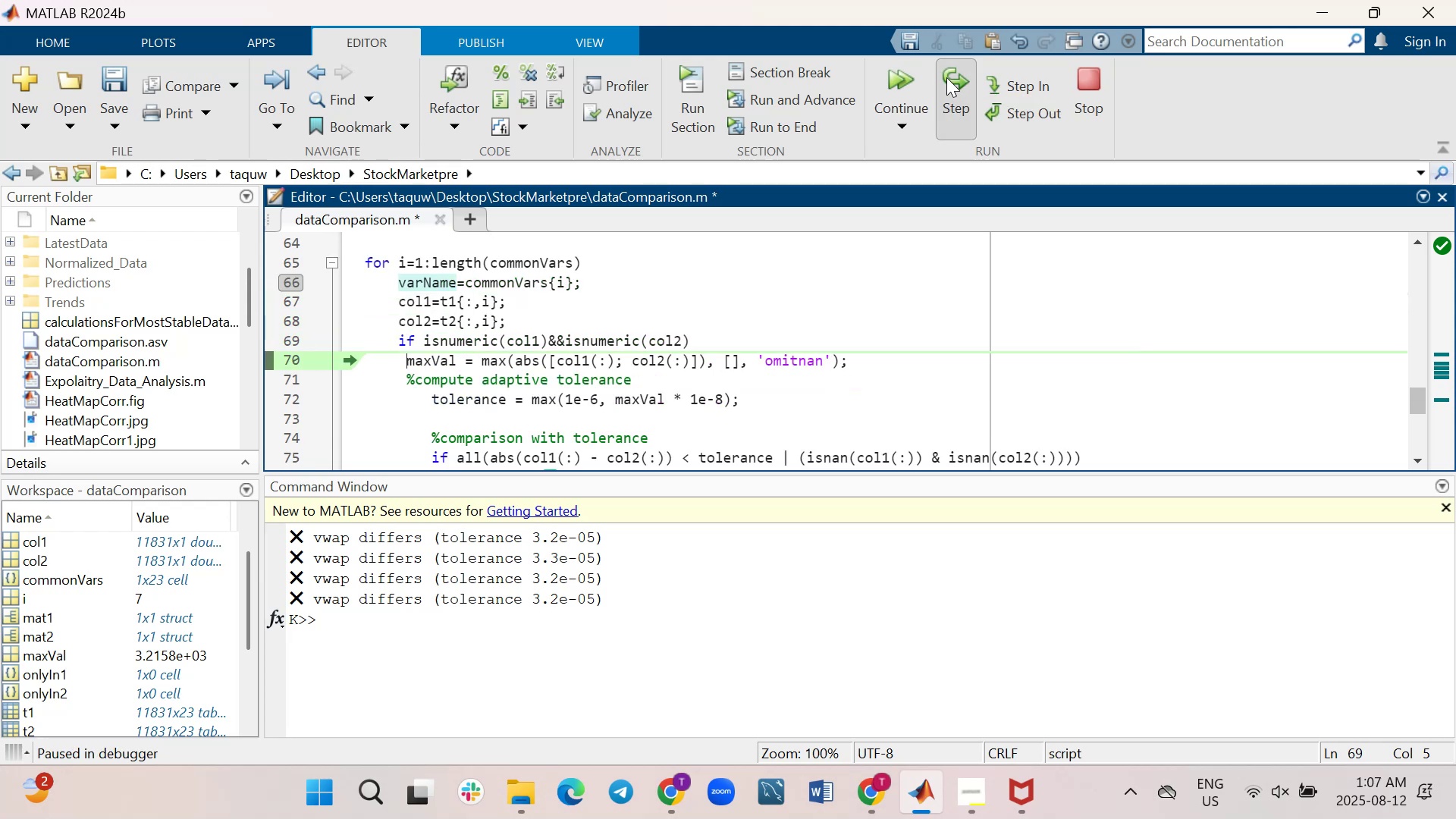 
triple_click([946, 77])
 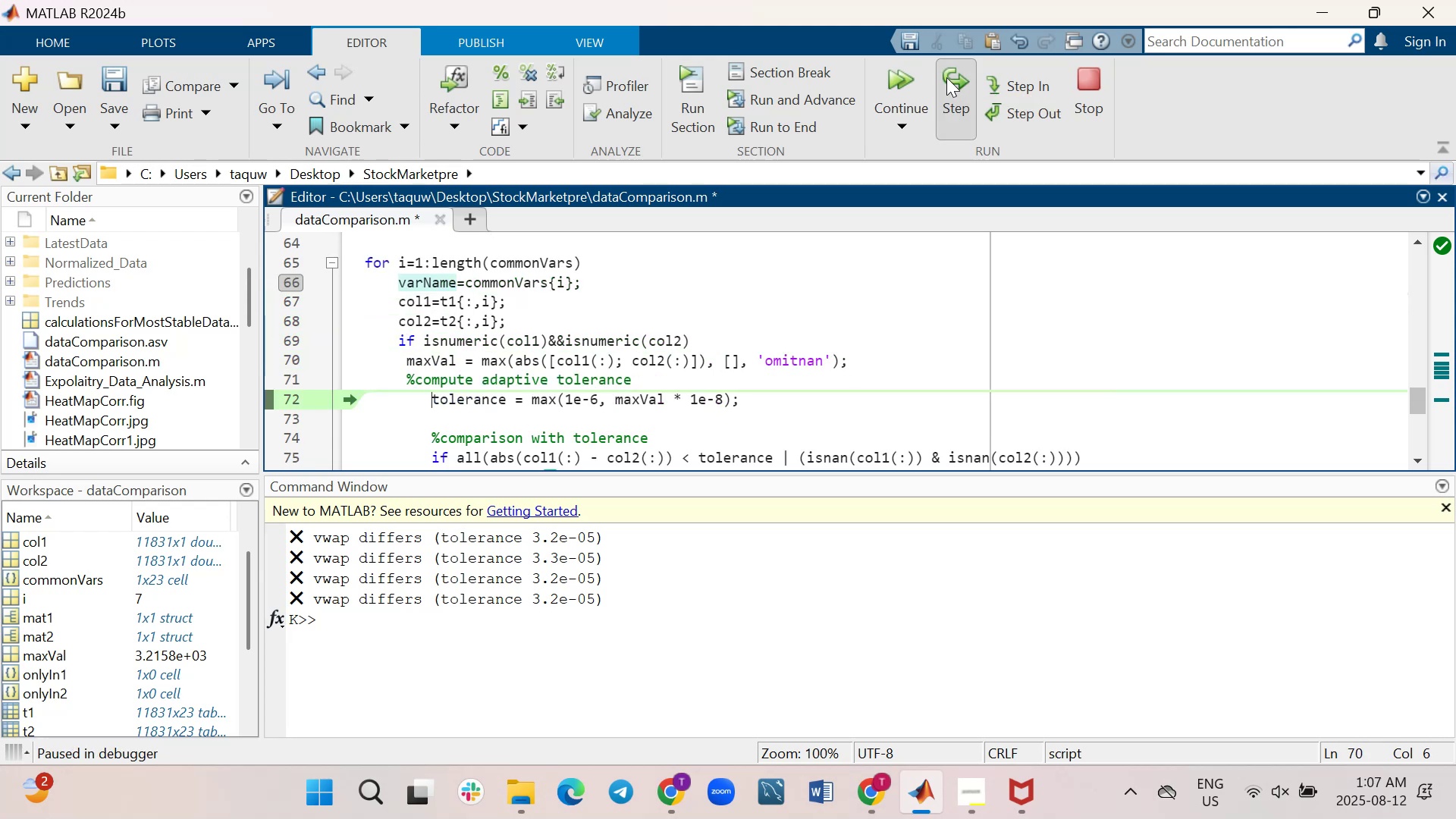 
triple_click([946, 77])
 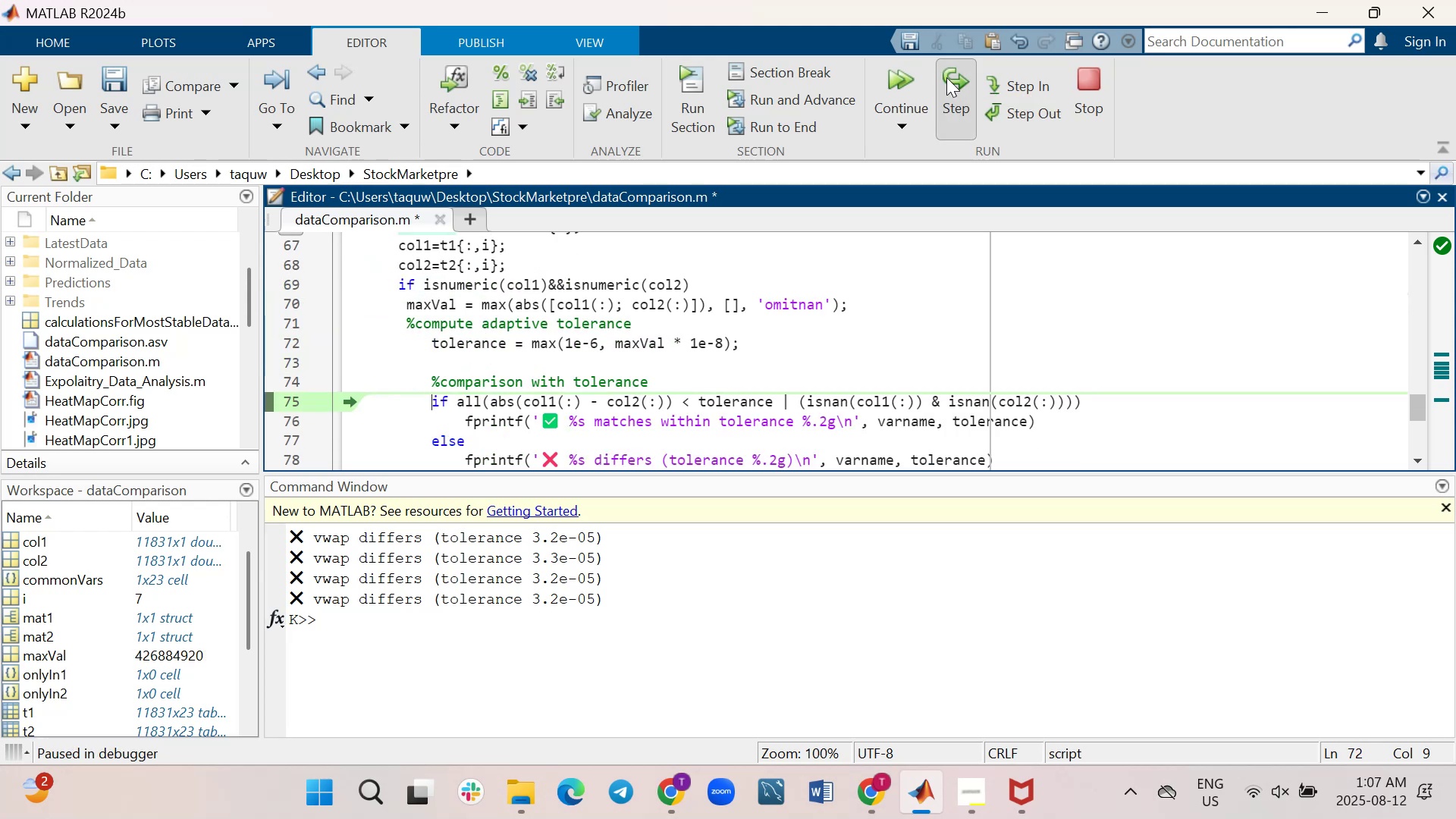 
triple_click([946, 77])
 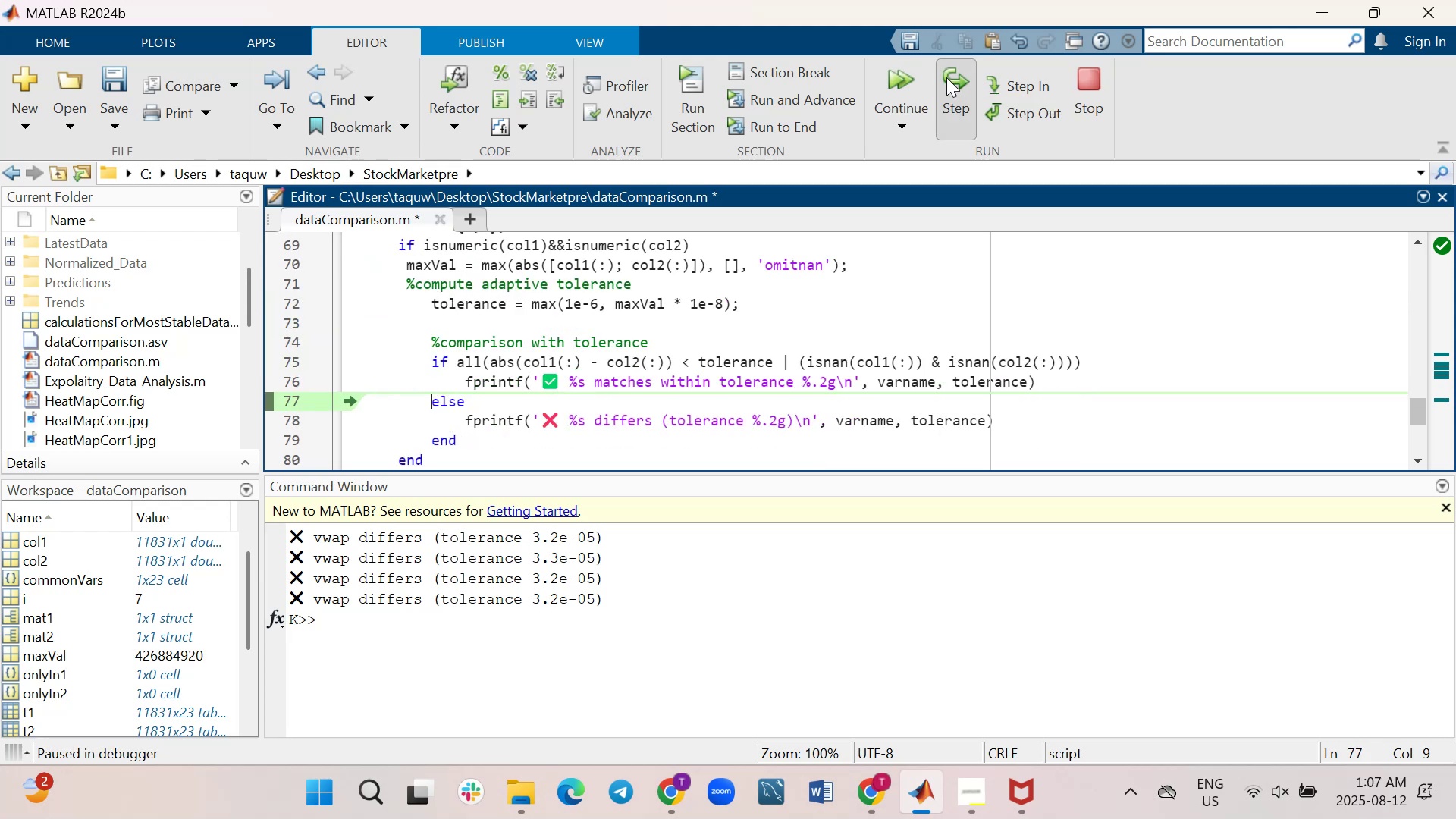 
triple_click([946, 77])
 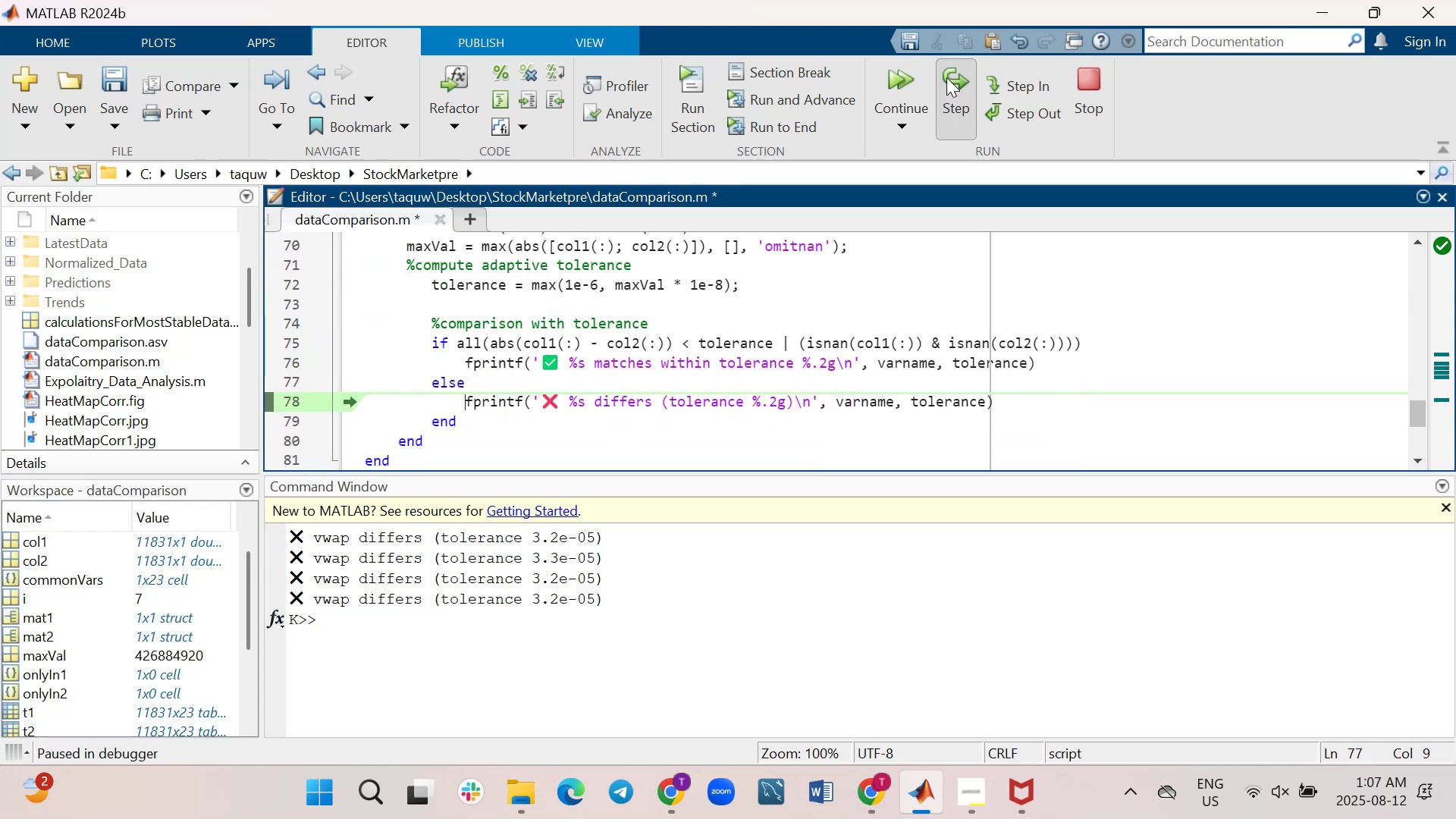 
triple_click([946, 77])
 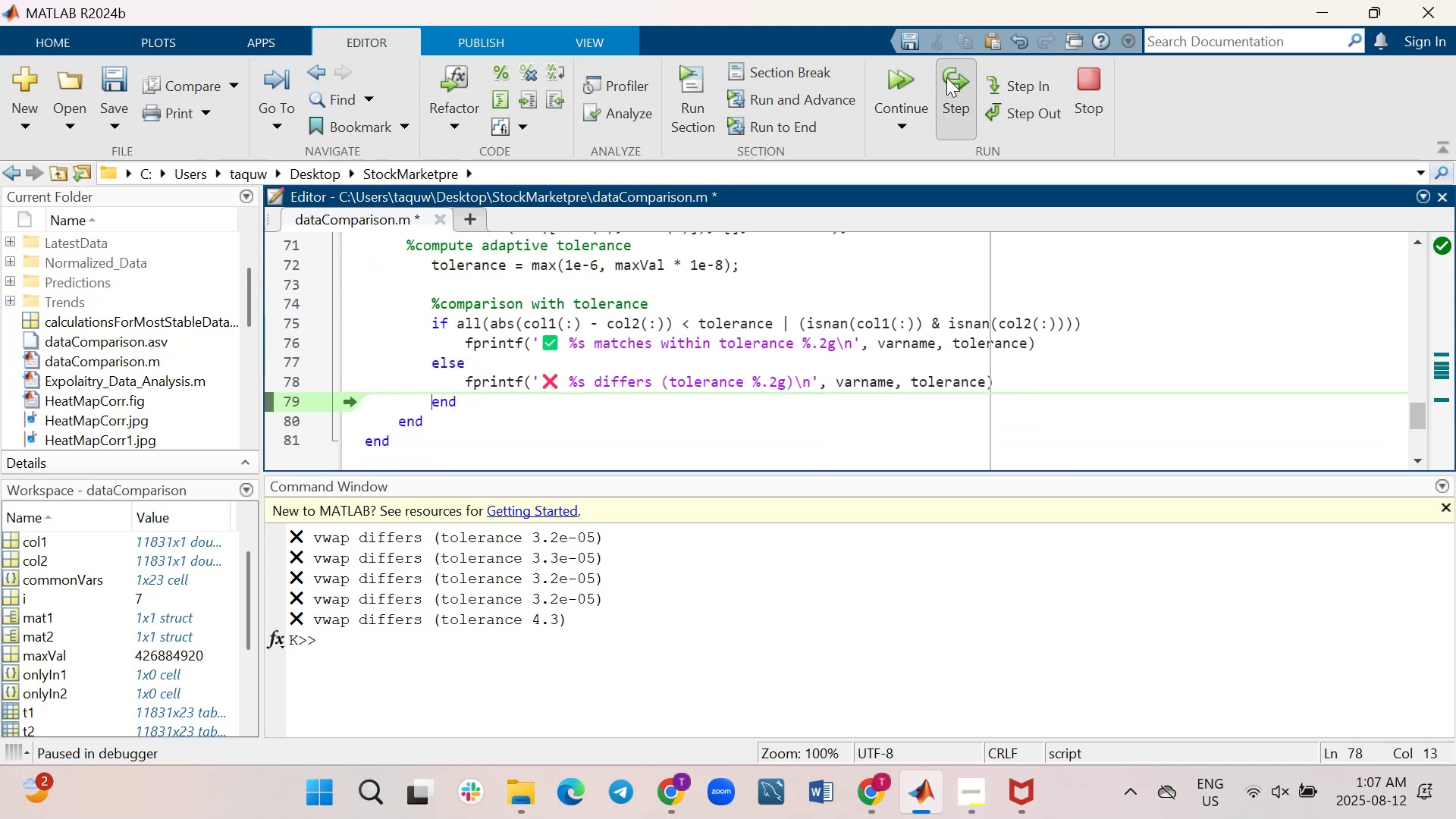 
triple_click([946, 77])
 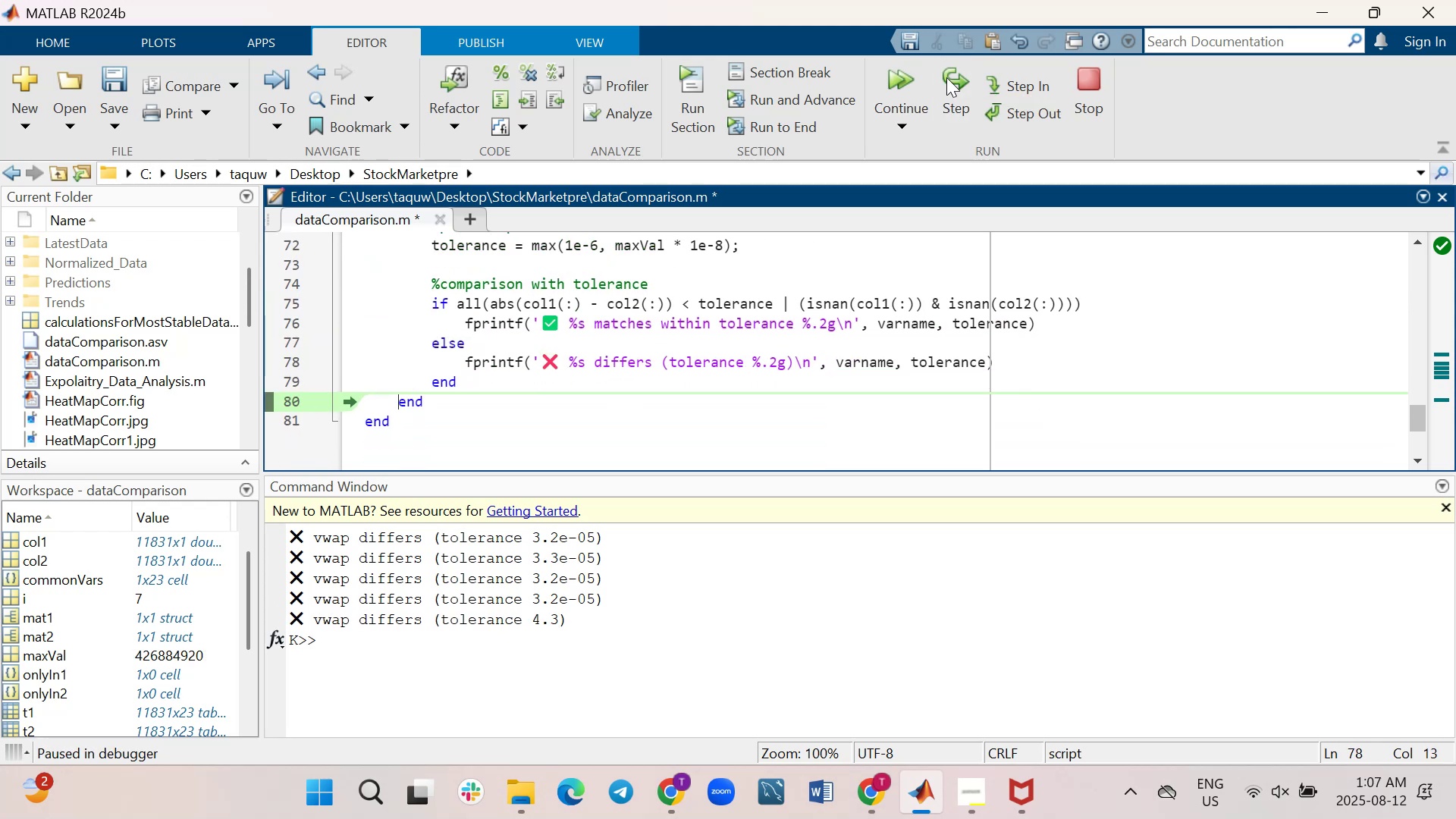 
triple_click([946, 77])
 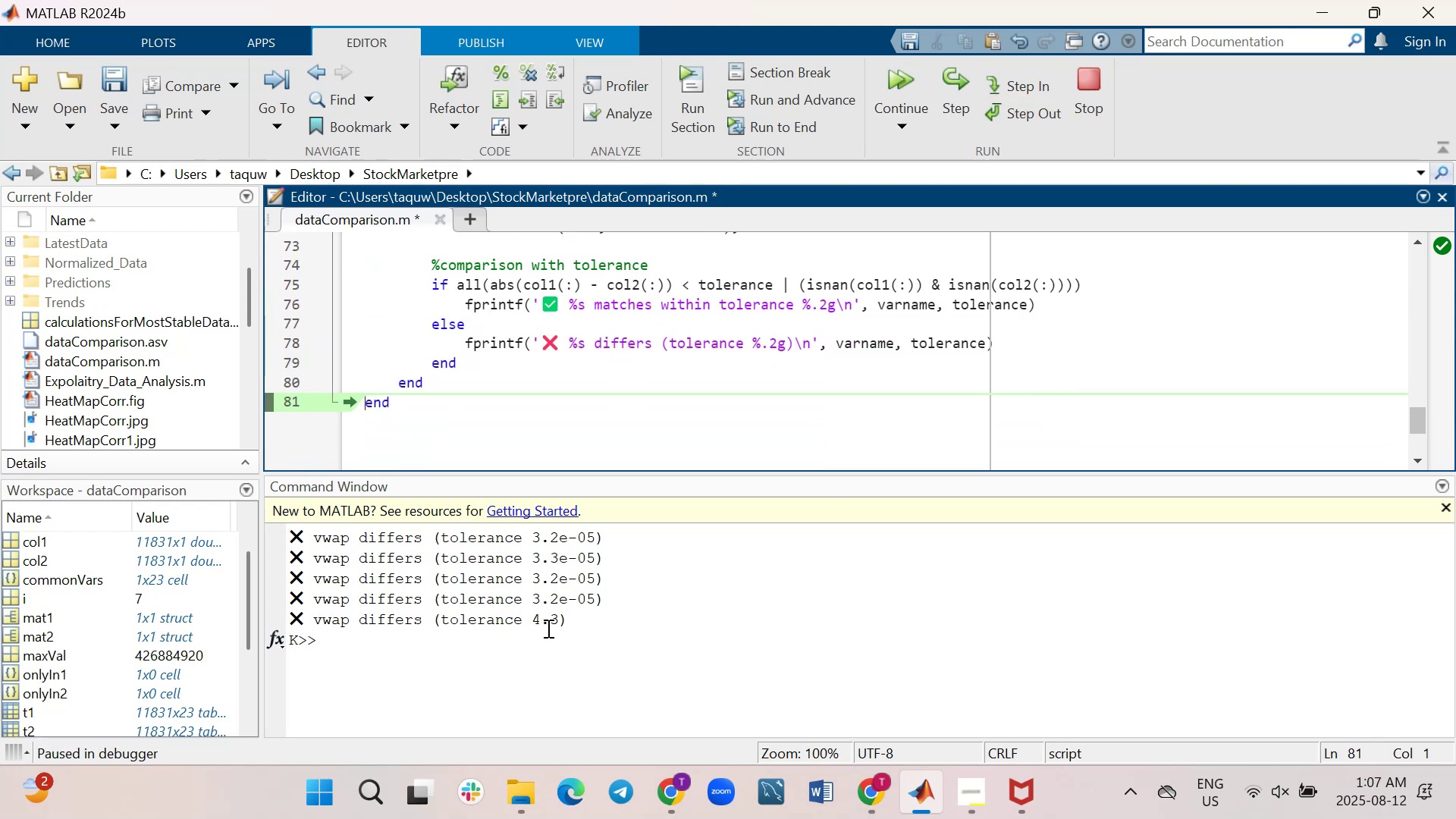 
left_click_drag(start_coordinate=[534, 624], to_coordinate=[555, 624])
 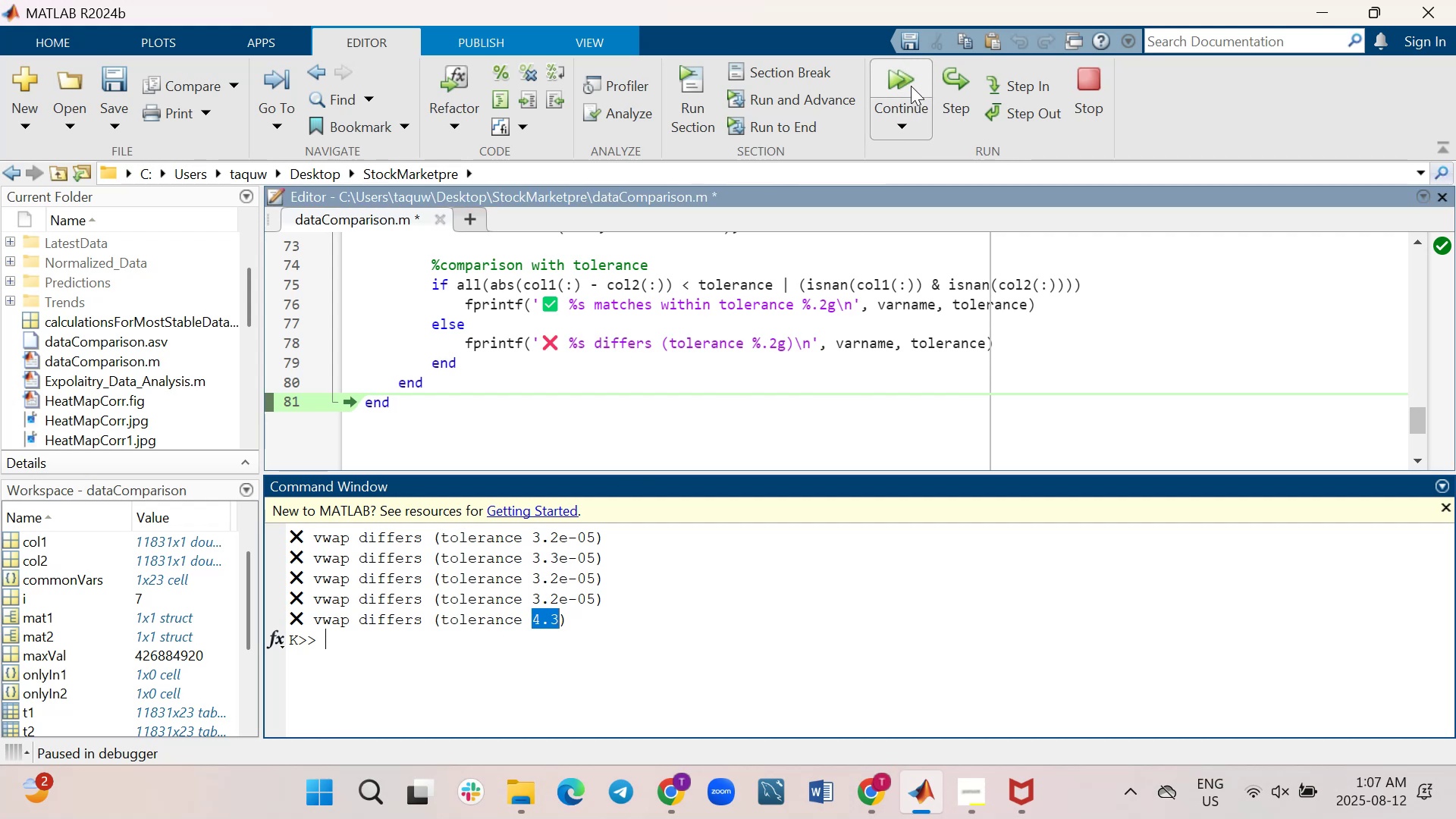 
wait(5.07)
 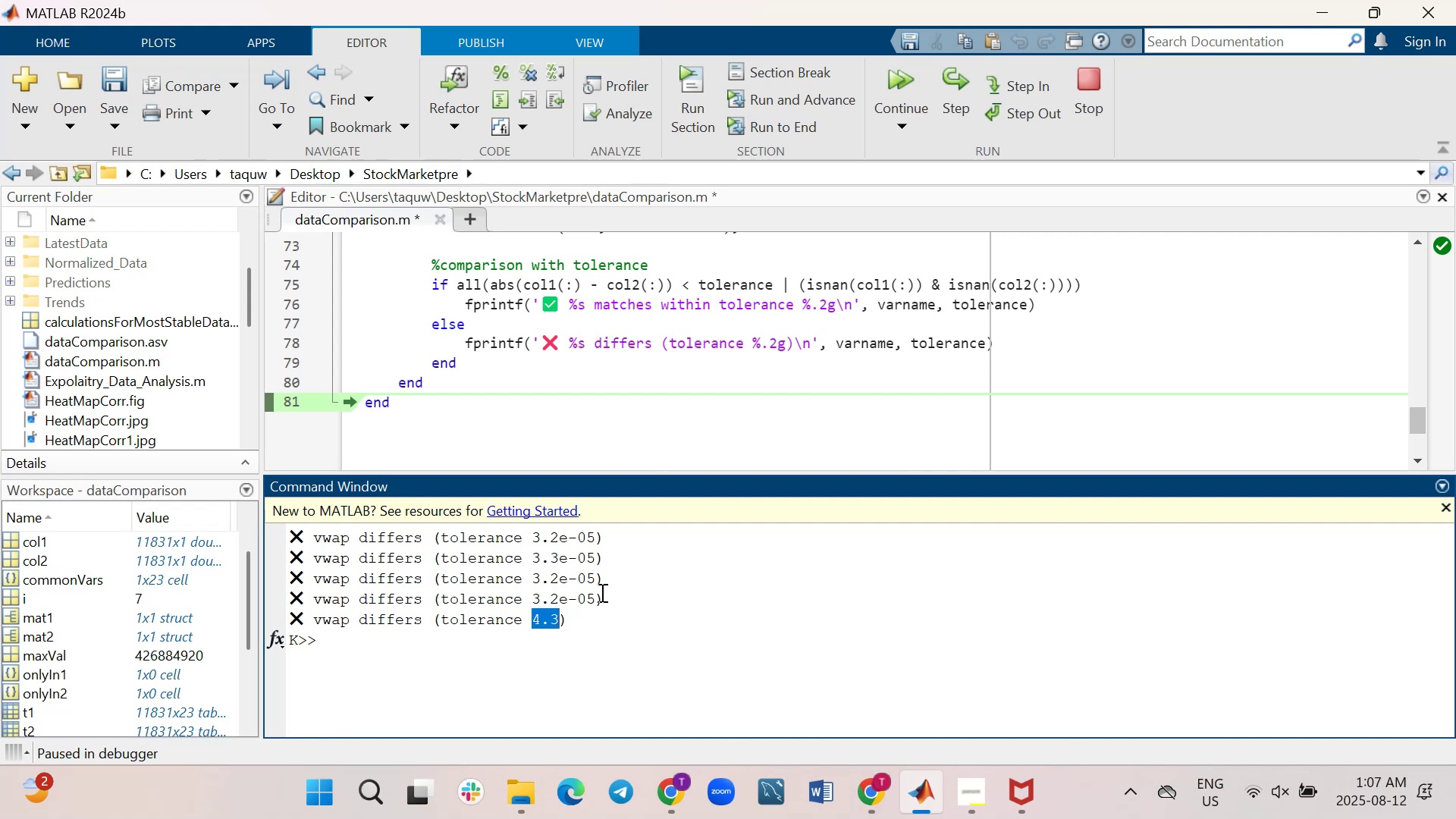 
left_click([951, 77])
 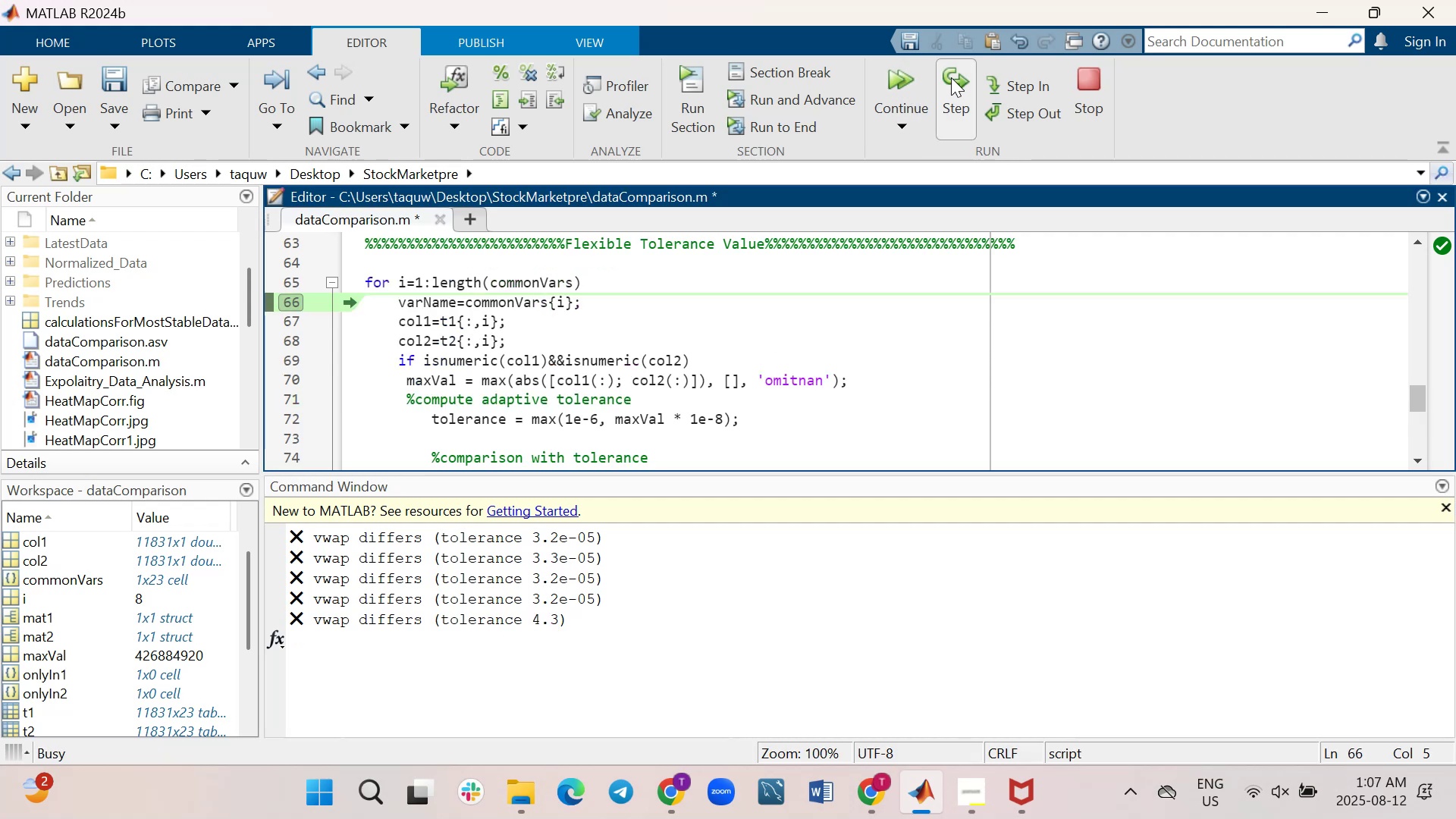 
double_click([951, 77])
 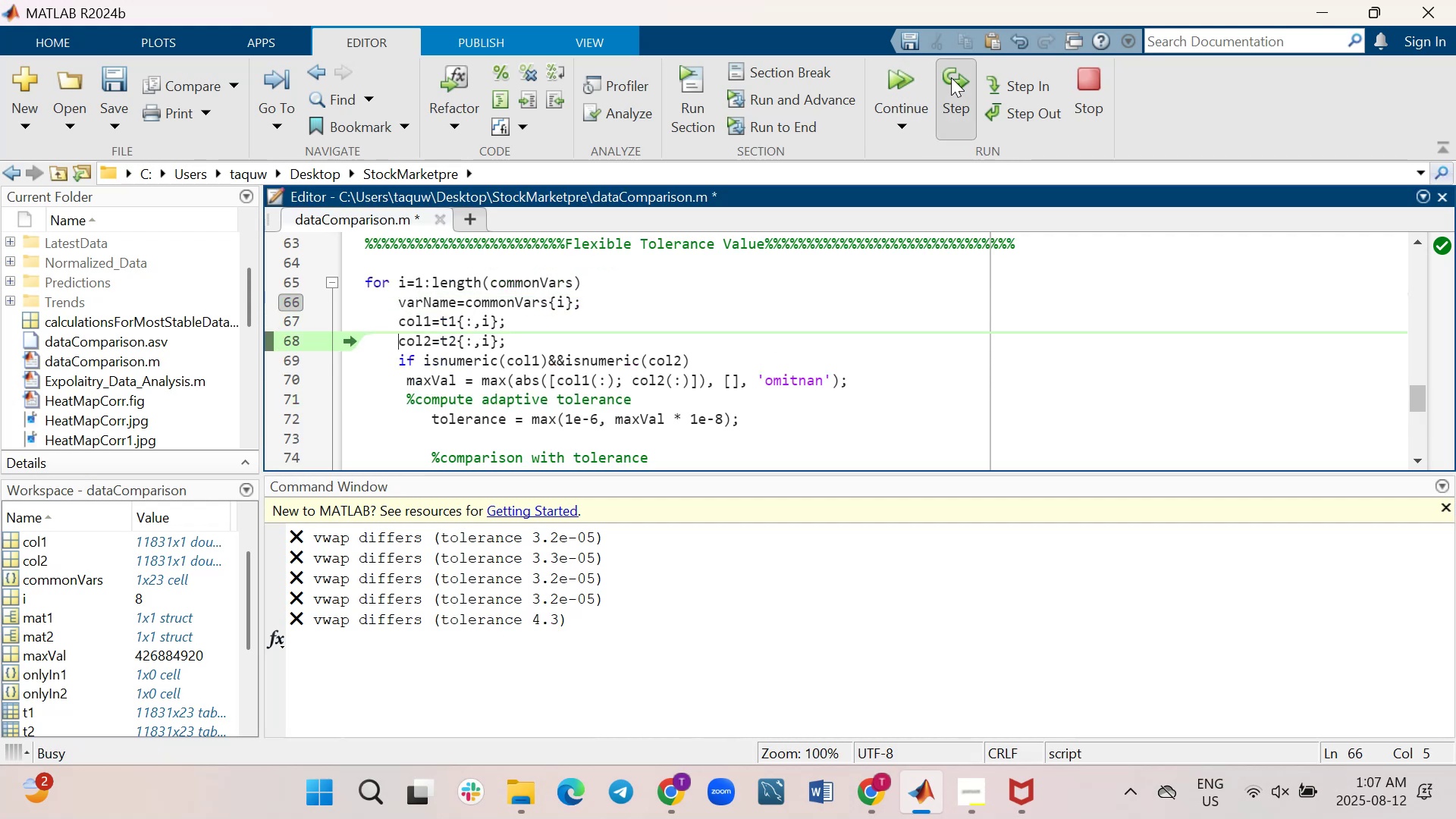 
triple_click([951, 77])
 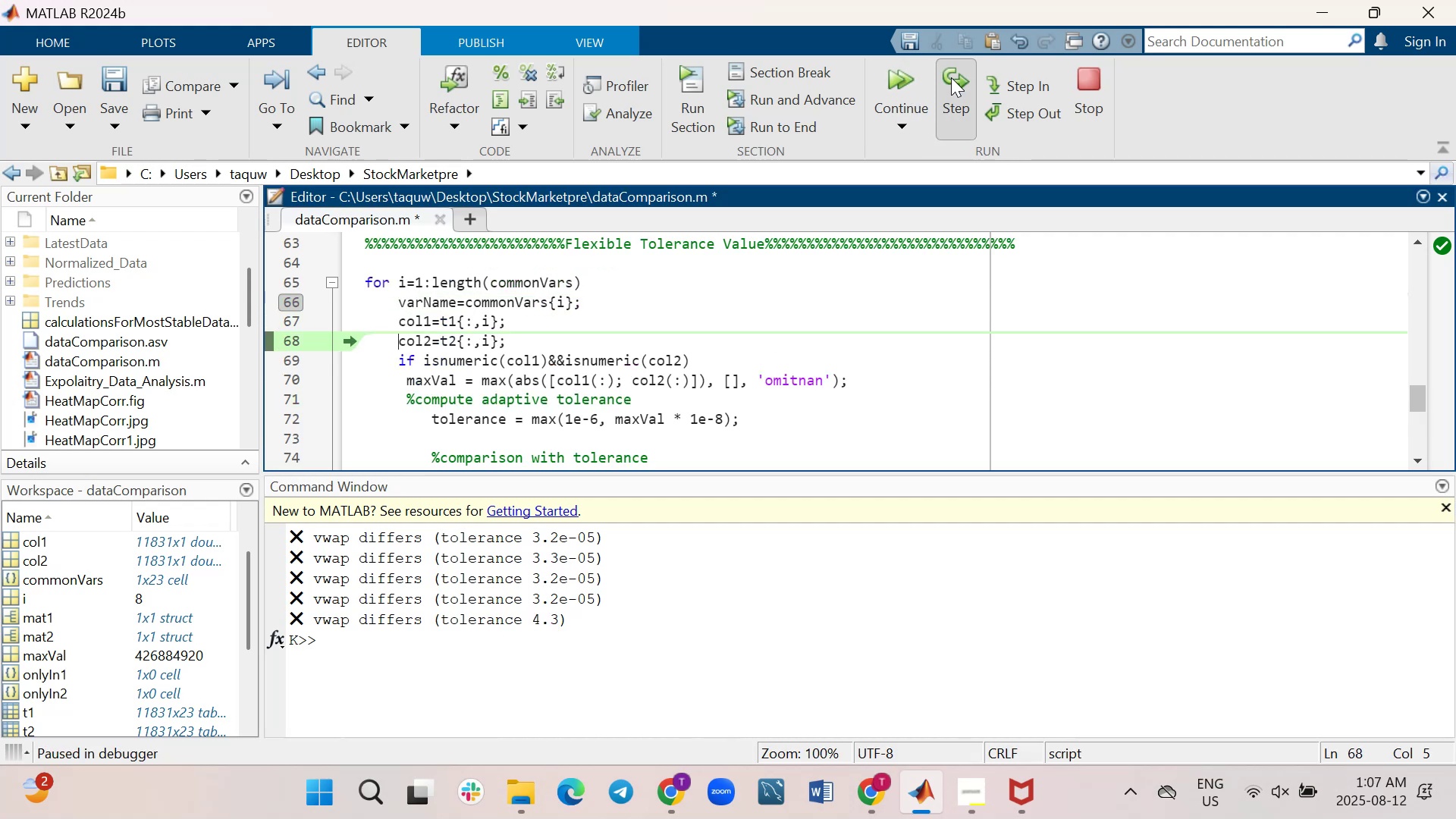 
triple_click([951, 77])
 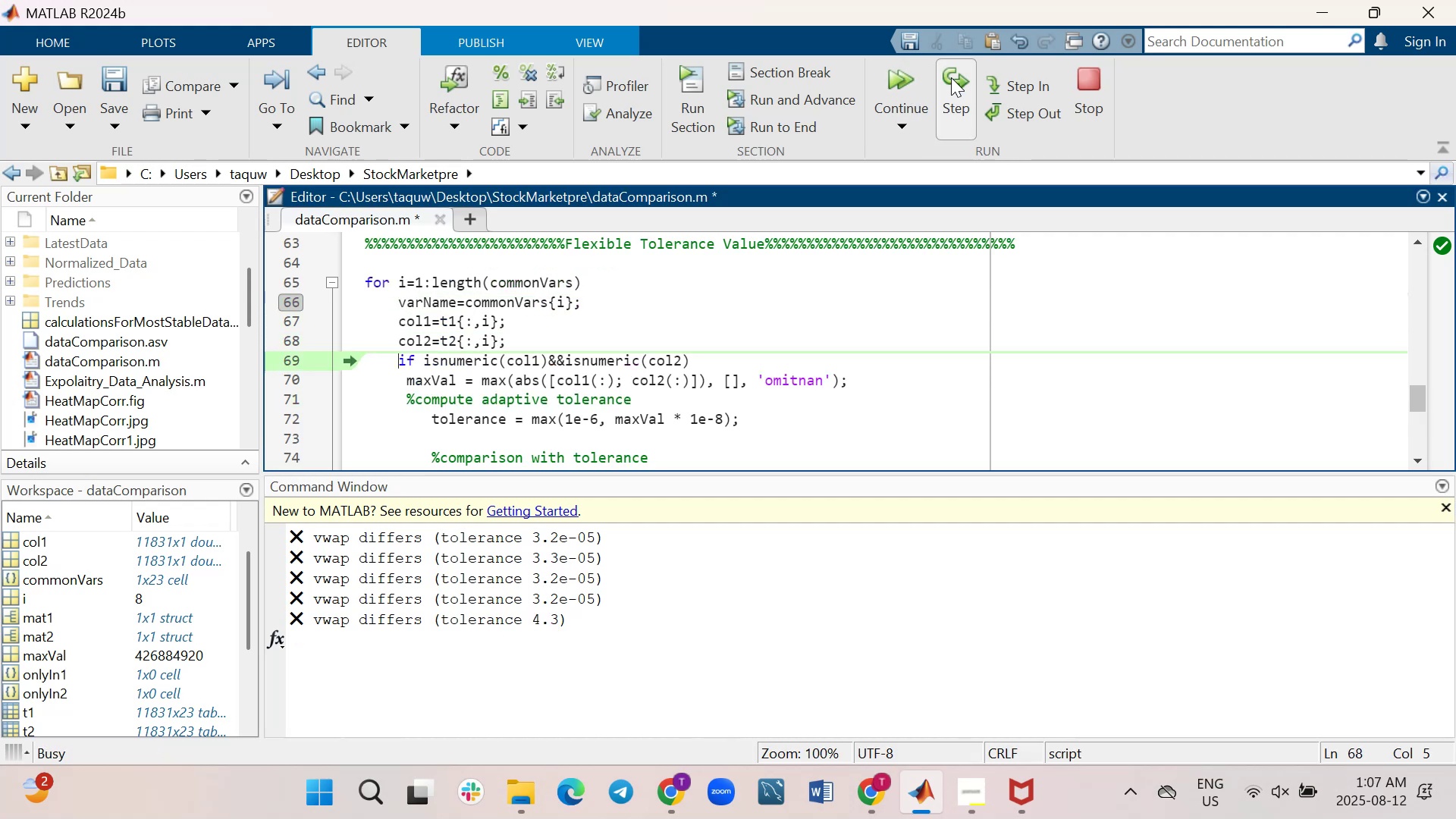 
triple_click([951, 77])
 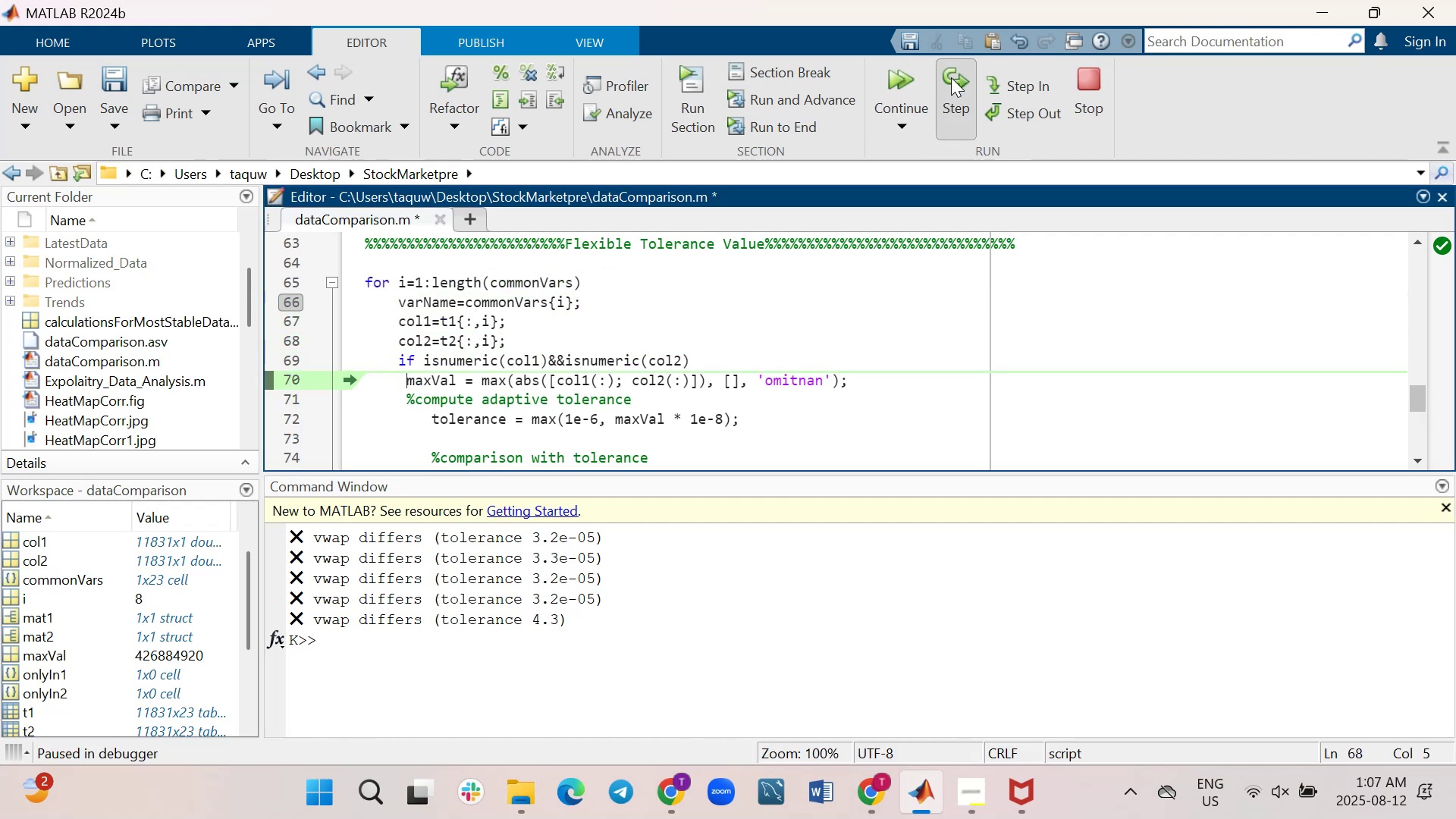 
triple_click([951, 77])
 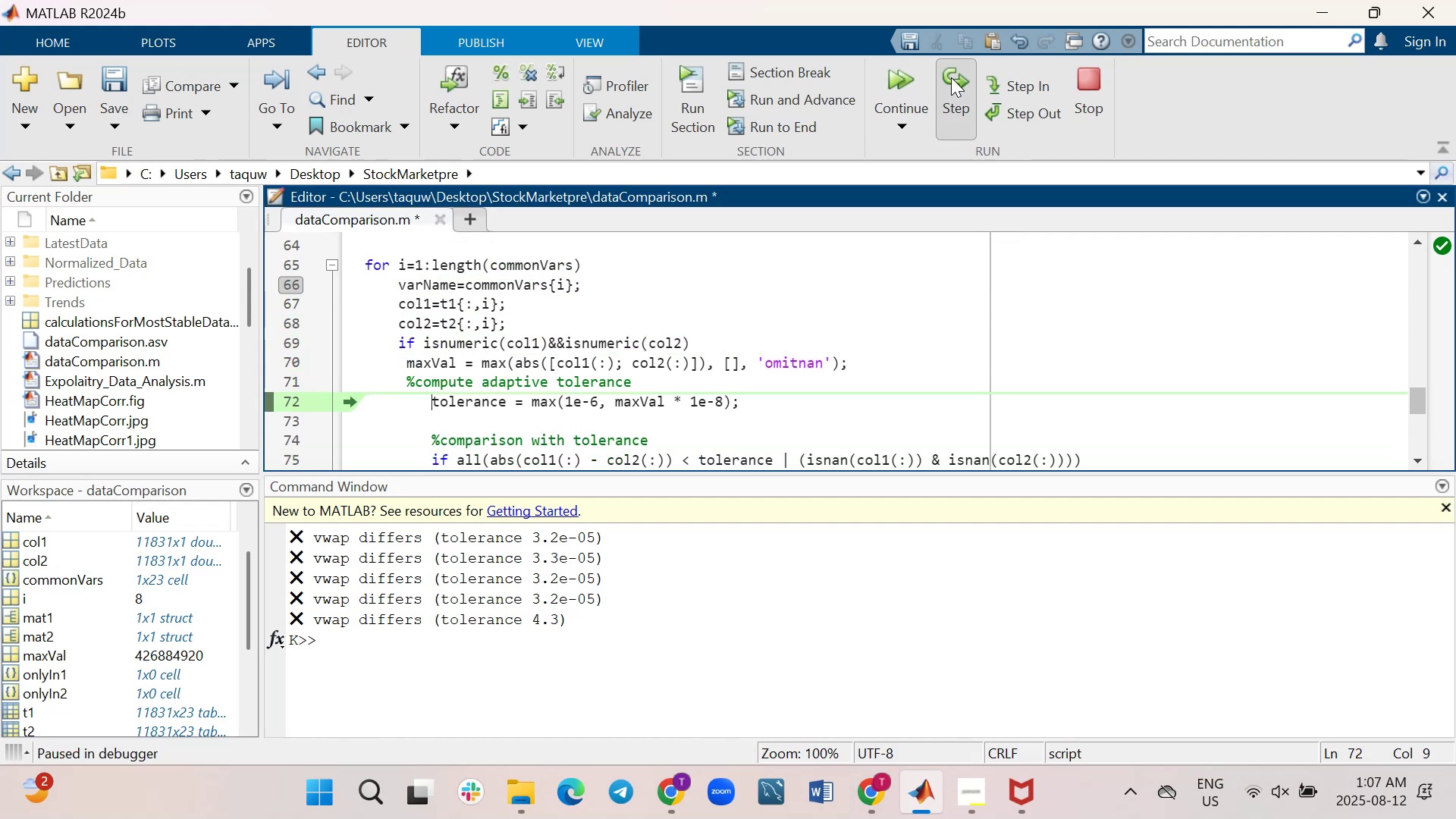 
triple_click([951, 77])
 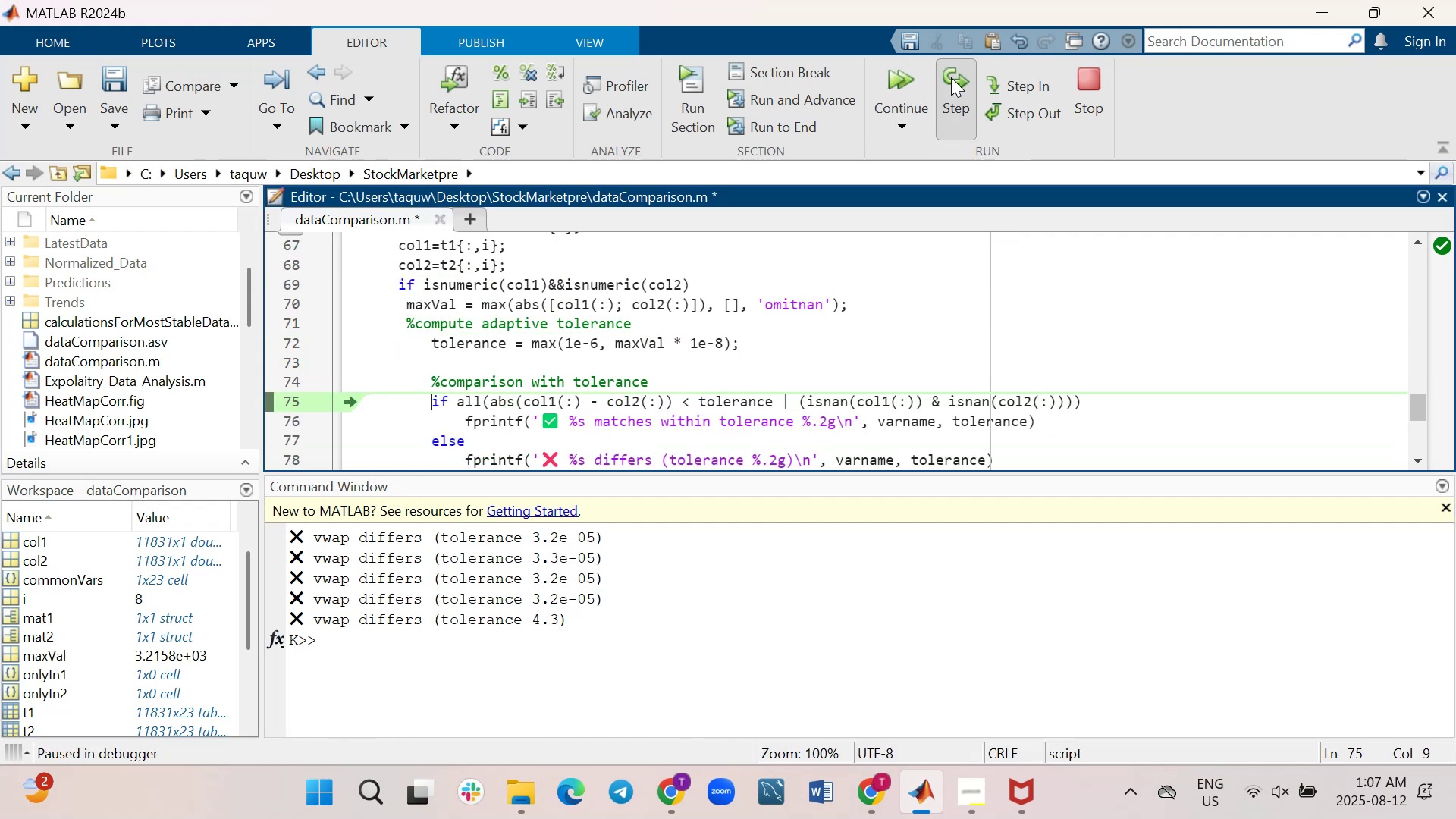 
triple_click([951, 77])
 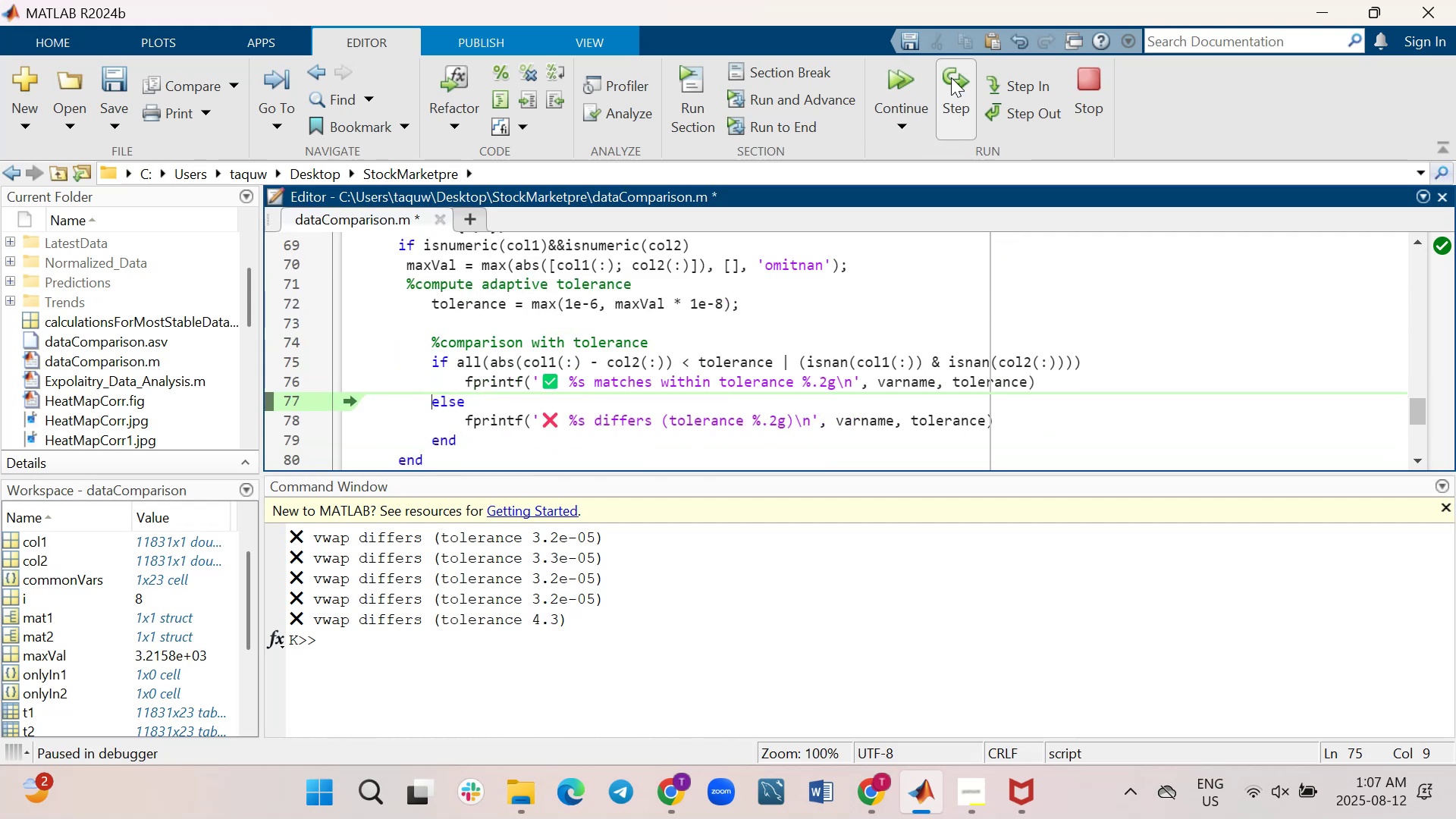 
triple_click([951, 77])
 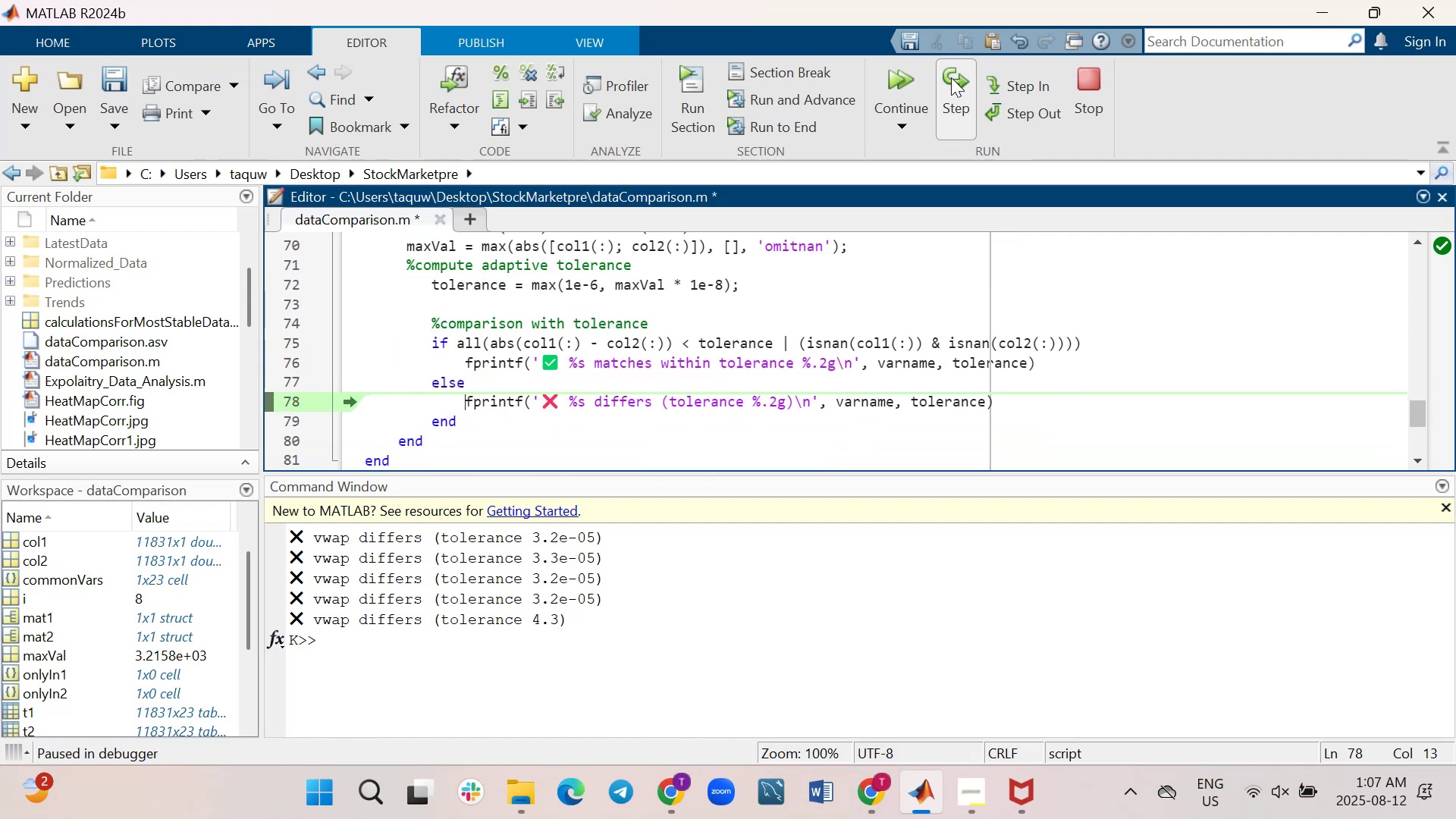 
left_click([951, 77])
 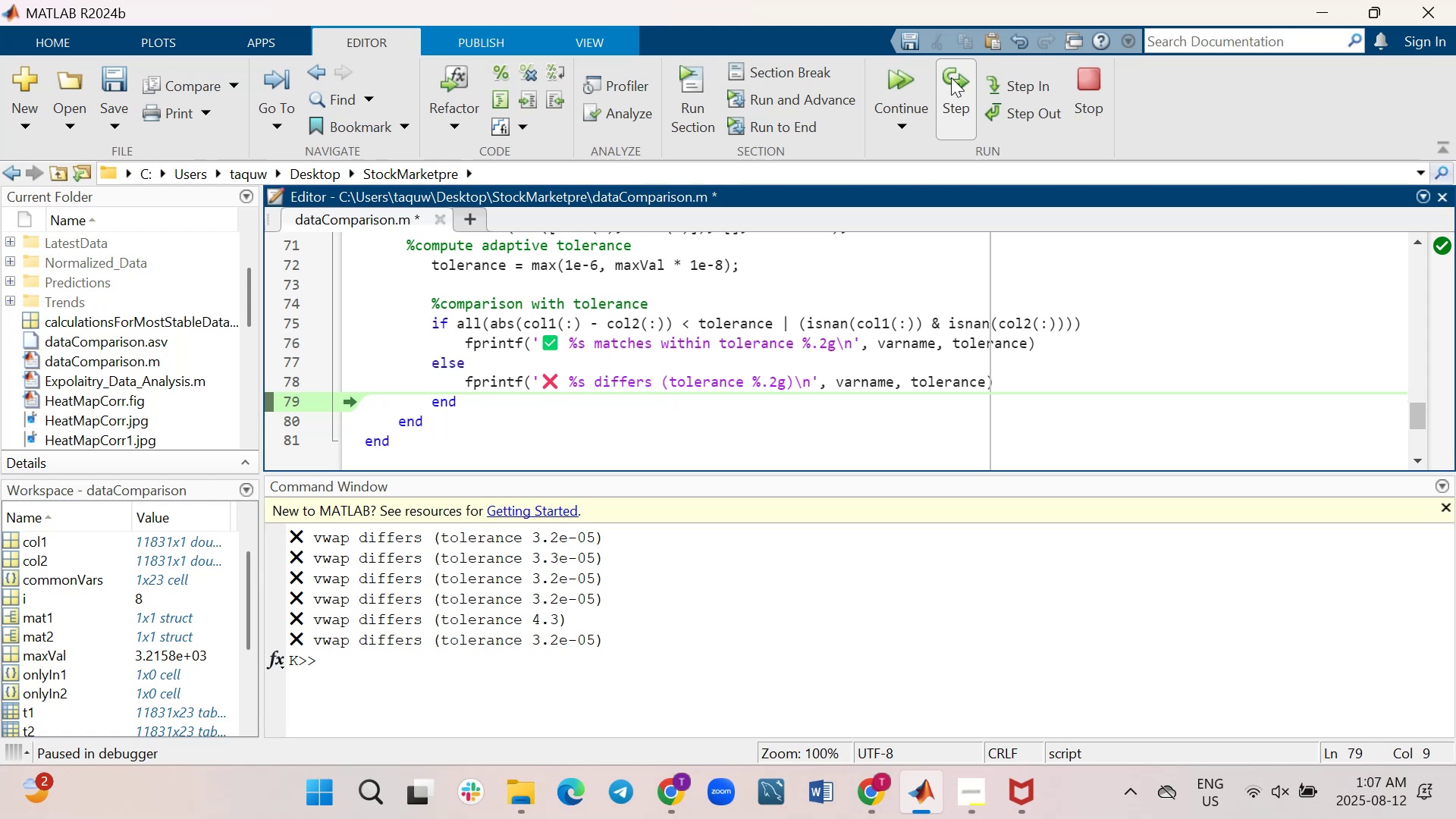 
wait(9.46)
 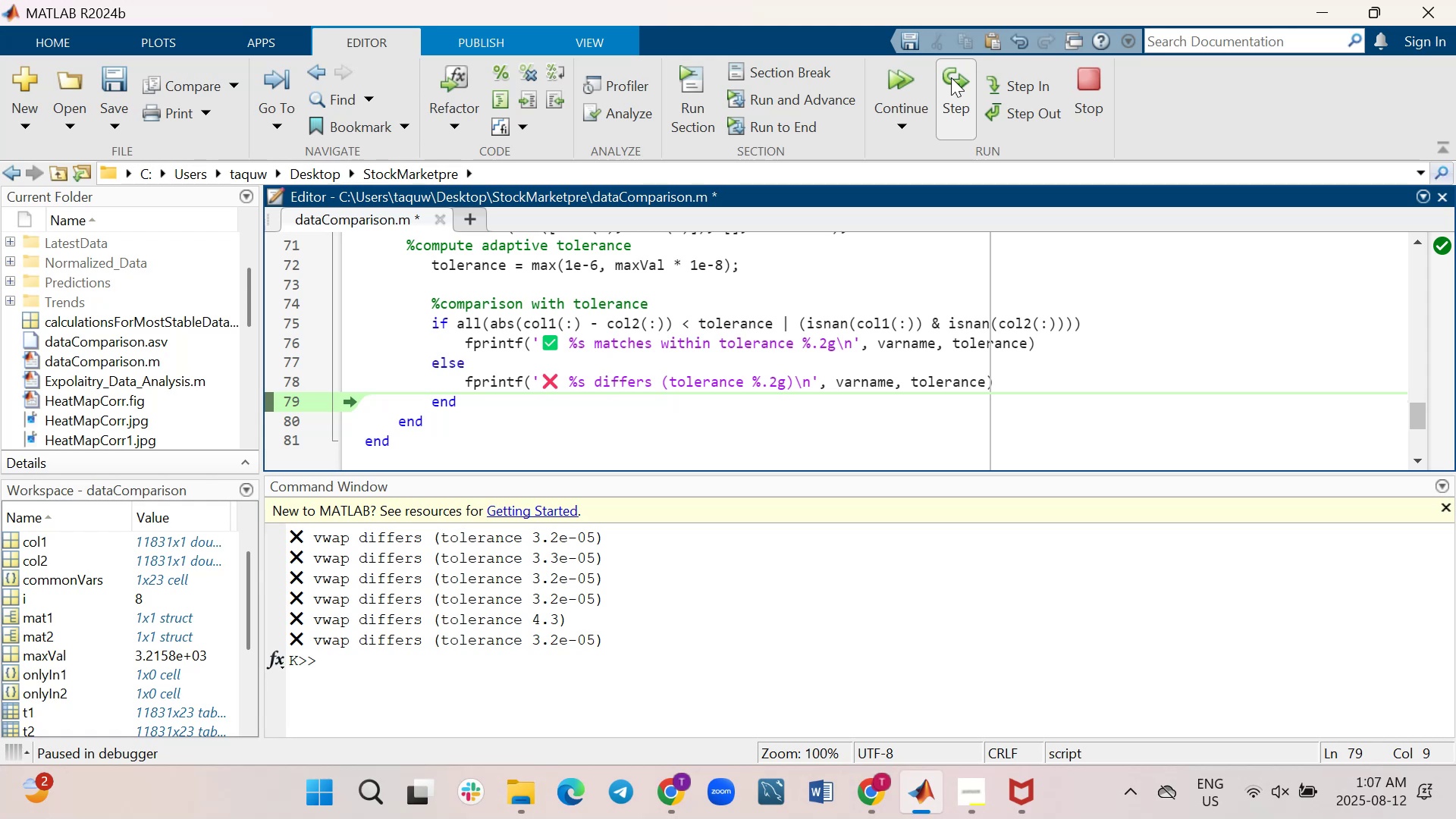 
left_click([951, 77])
 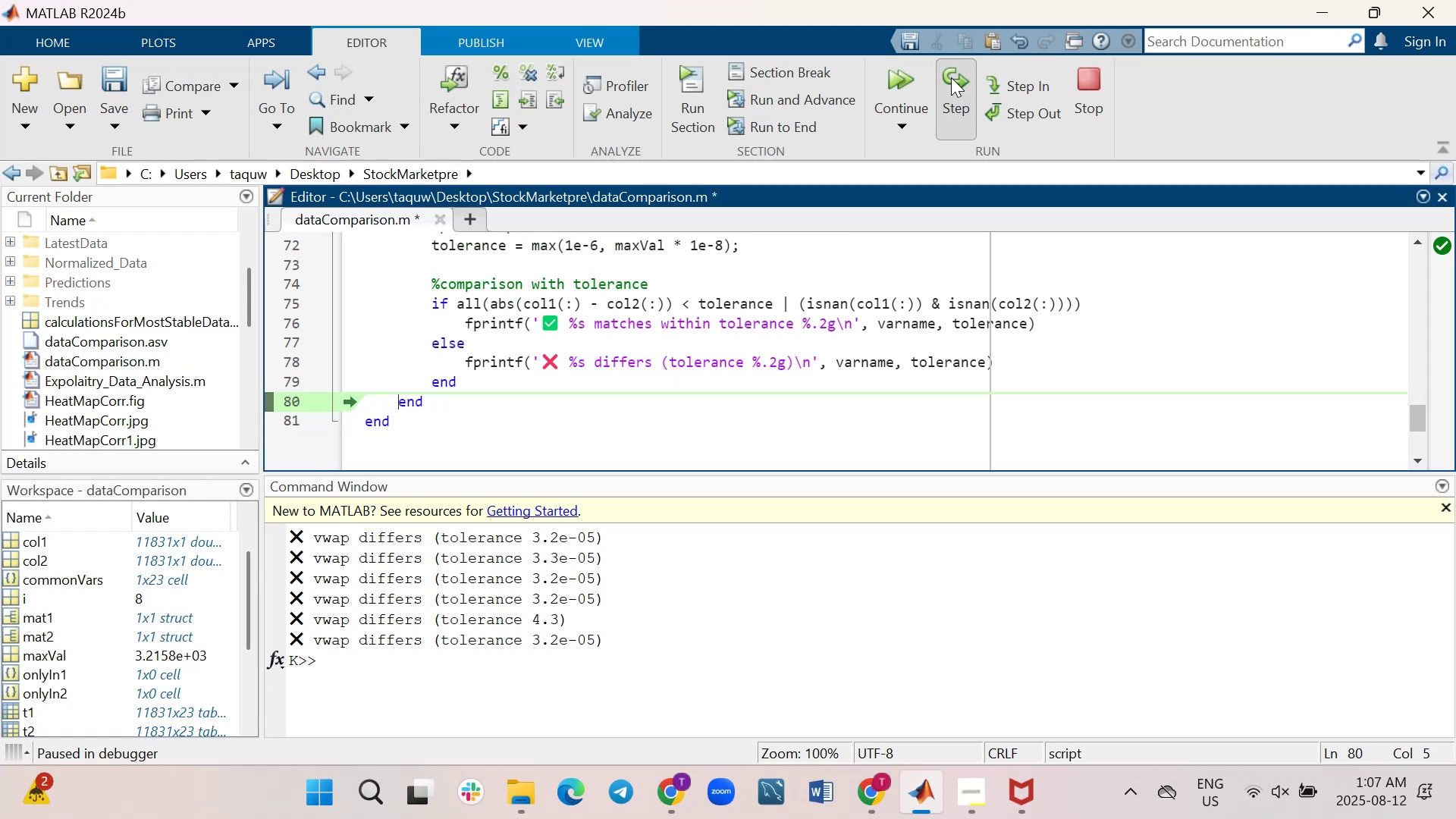 
left_click([951, 77])
 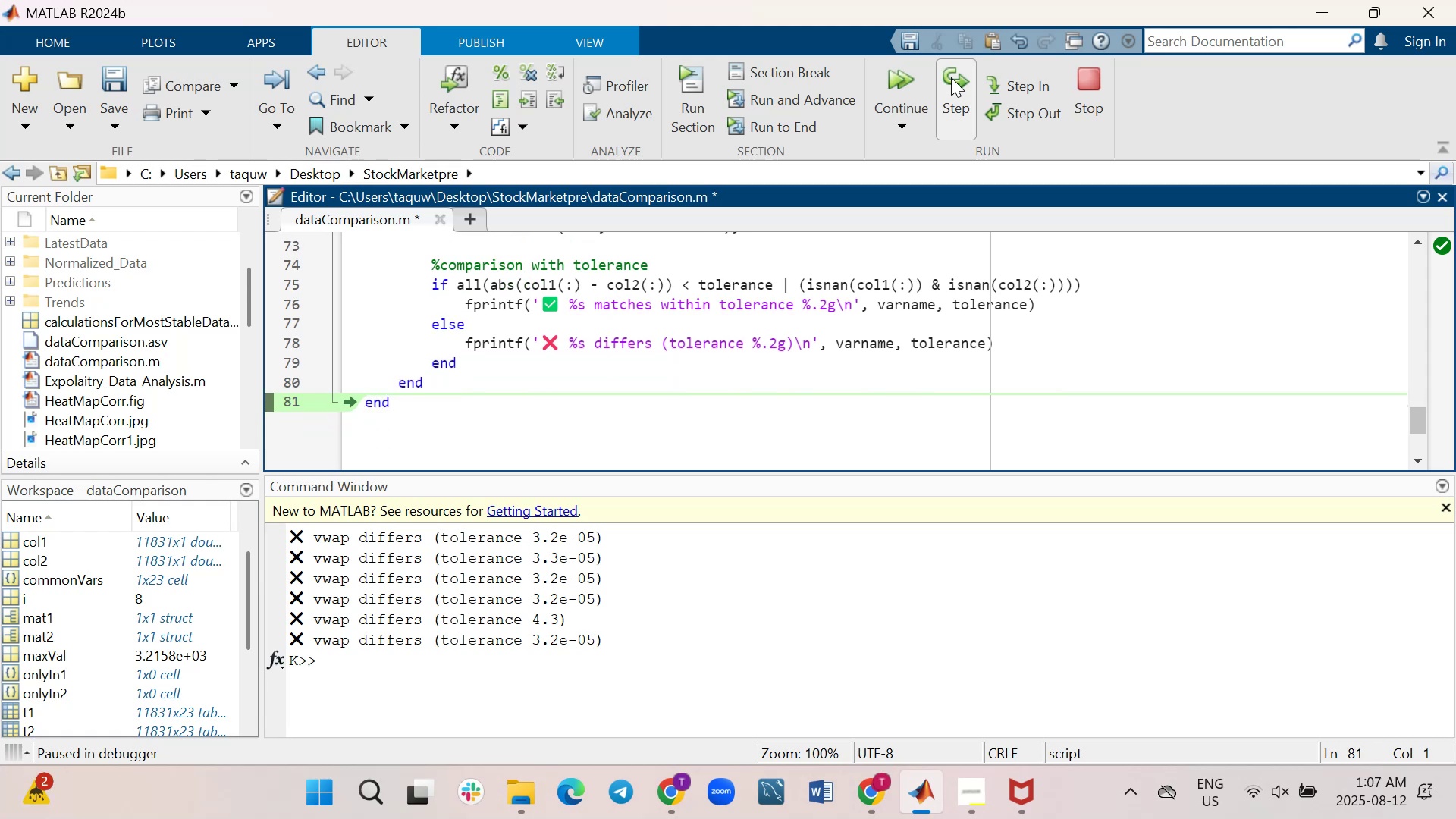 
left_click([951, 77])
 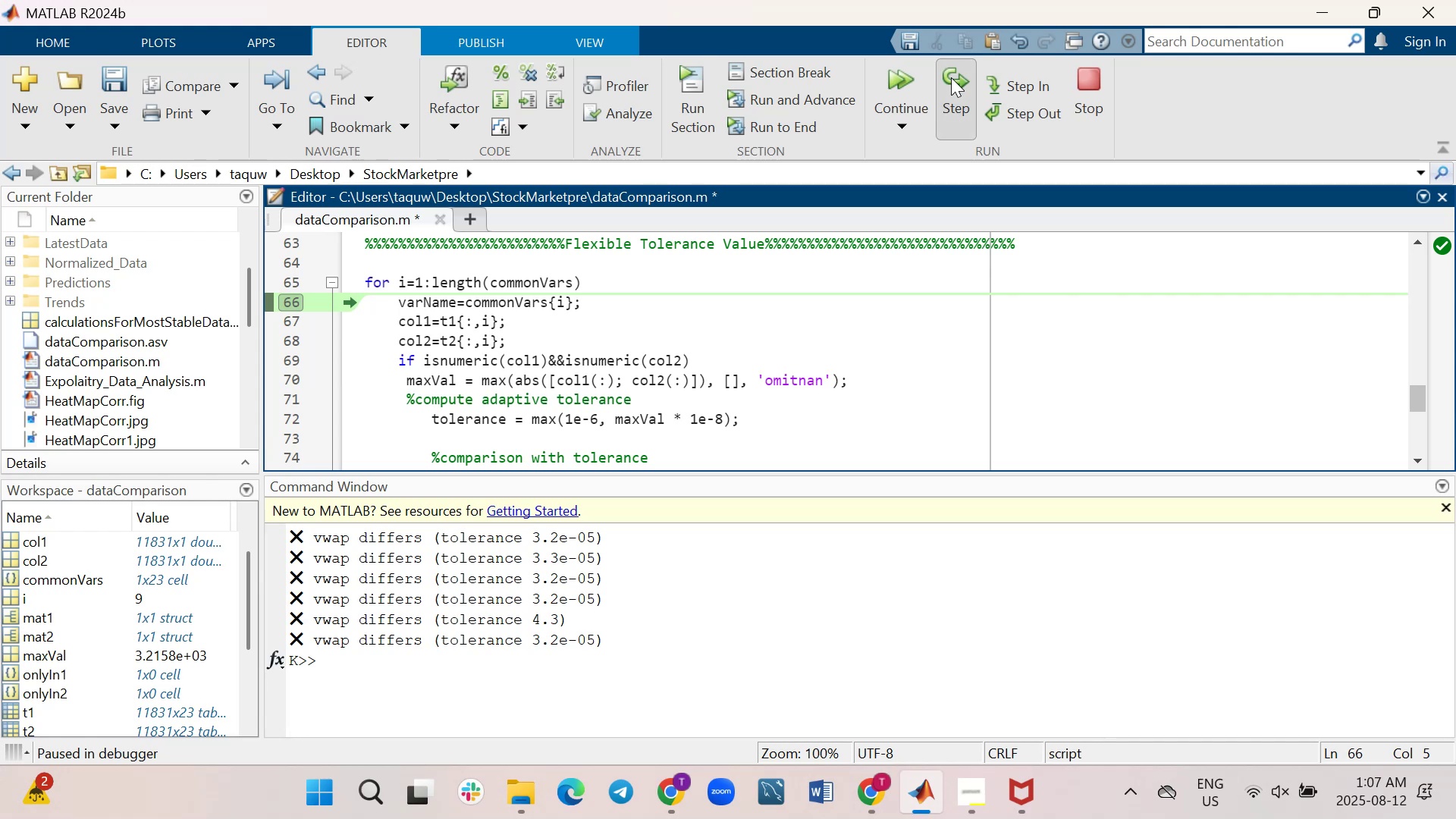 
double_click([951, 77])
 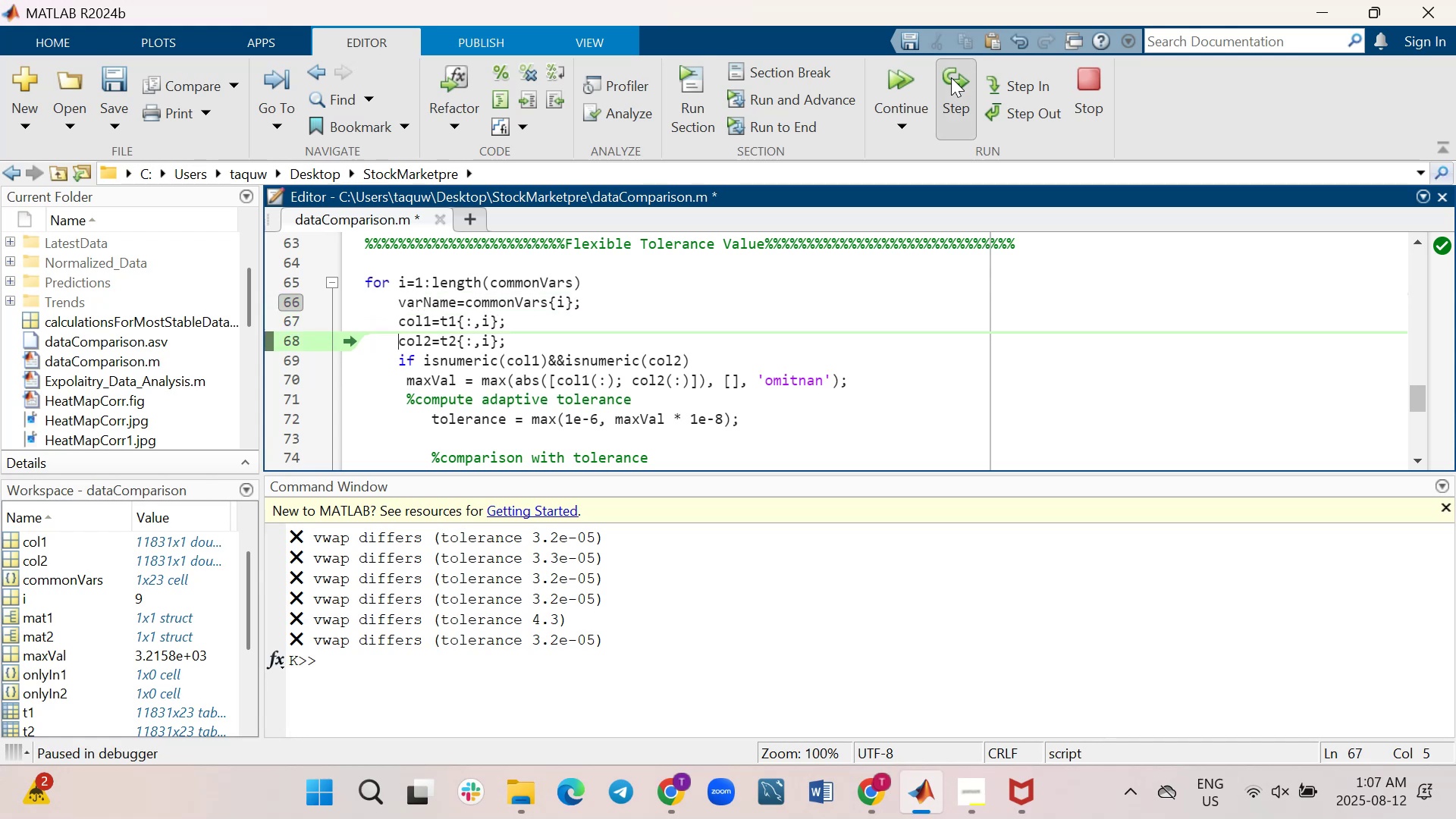 
triple_click([951, 77])
 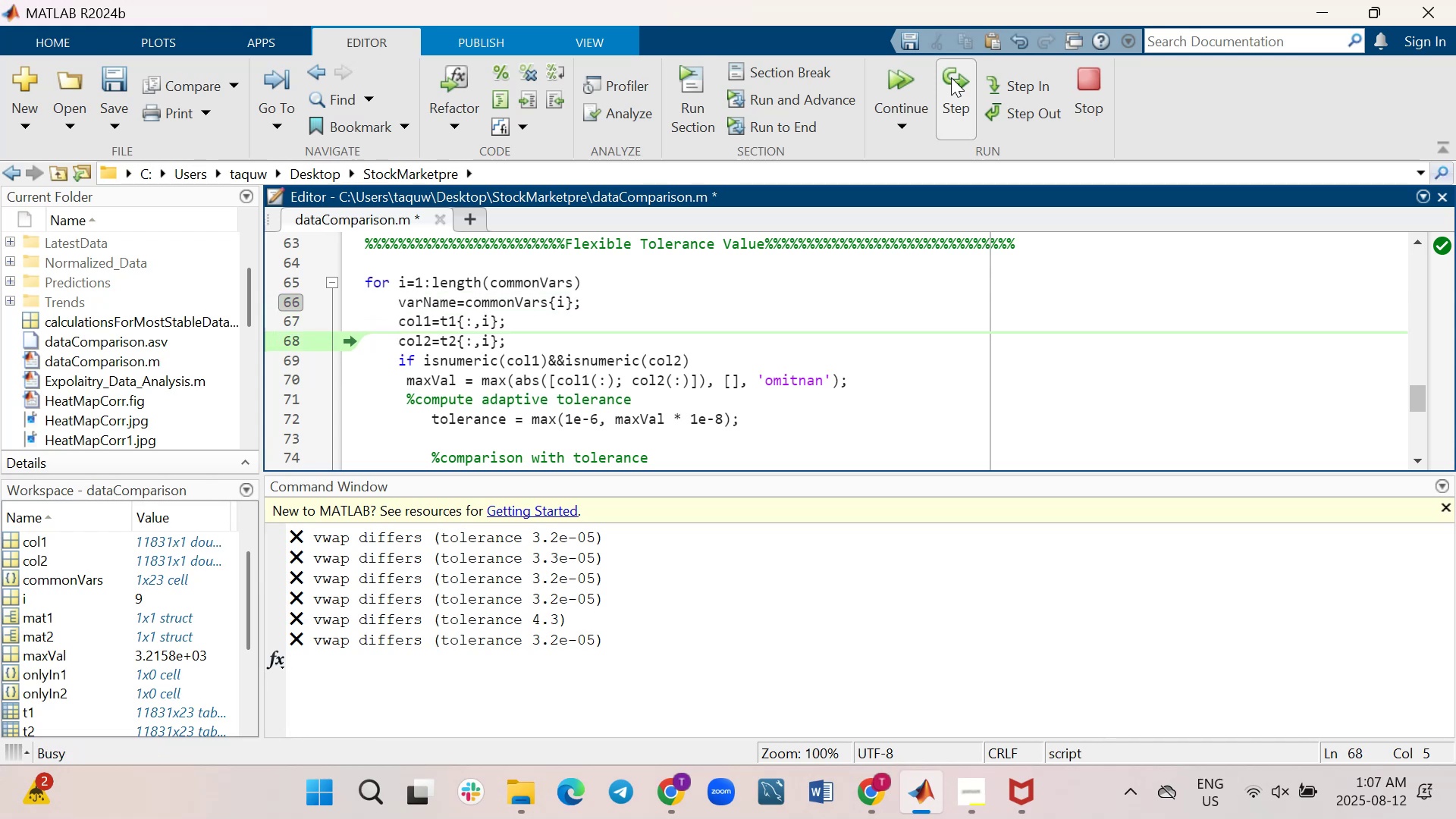 
double_click([951, 77])
 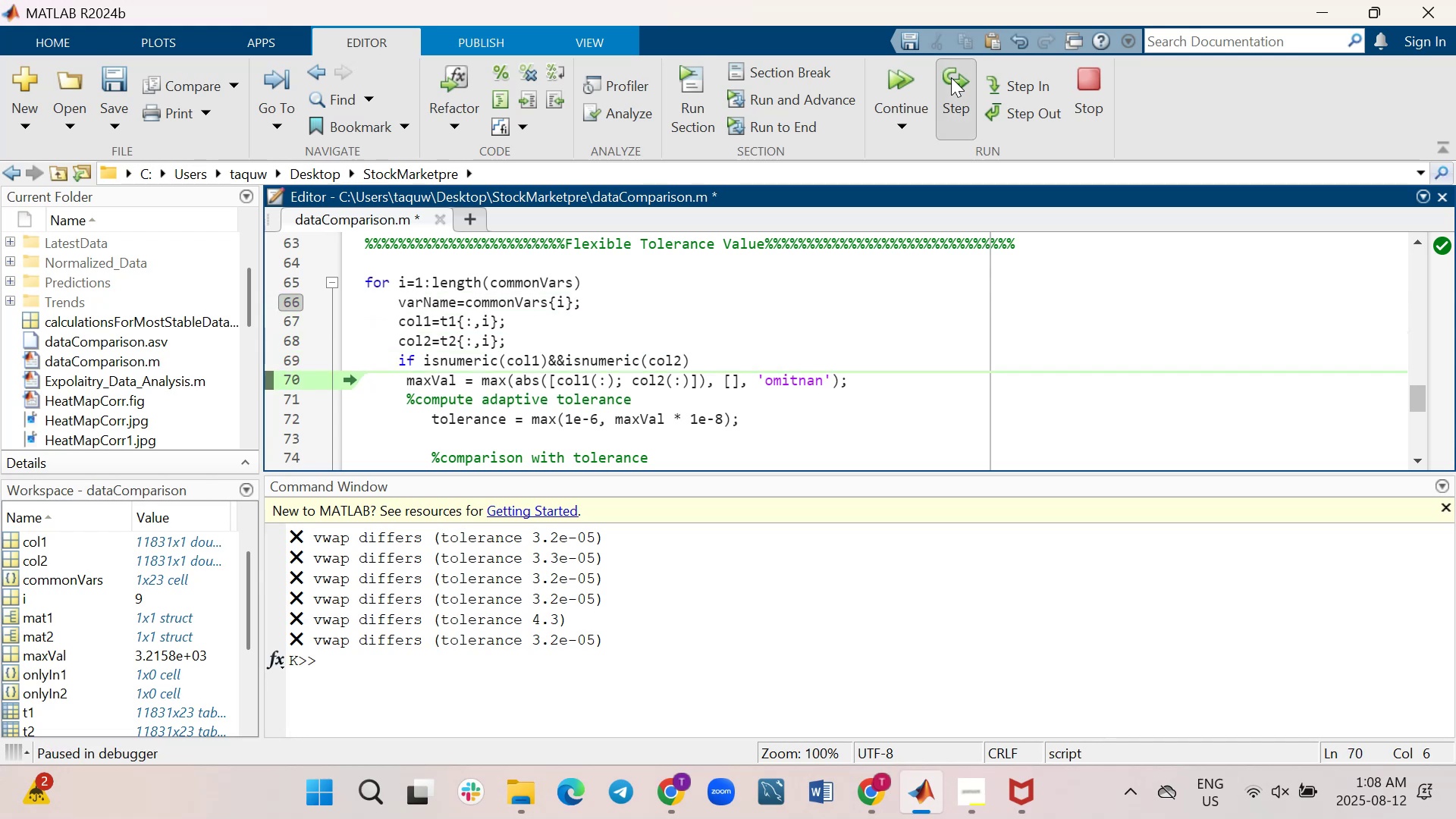 
left_click([951, 77])
 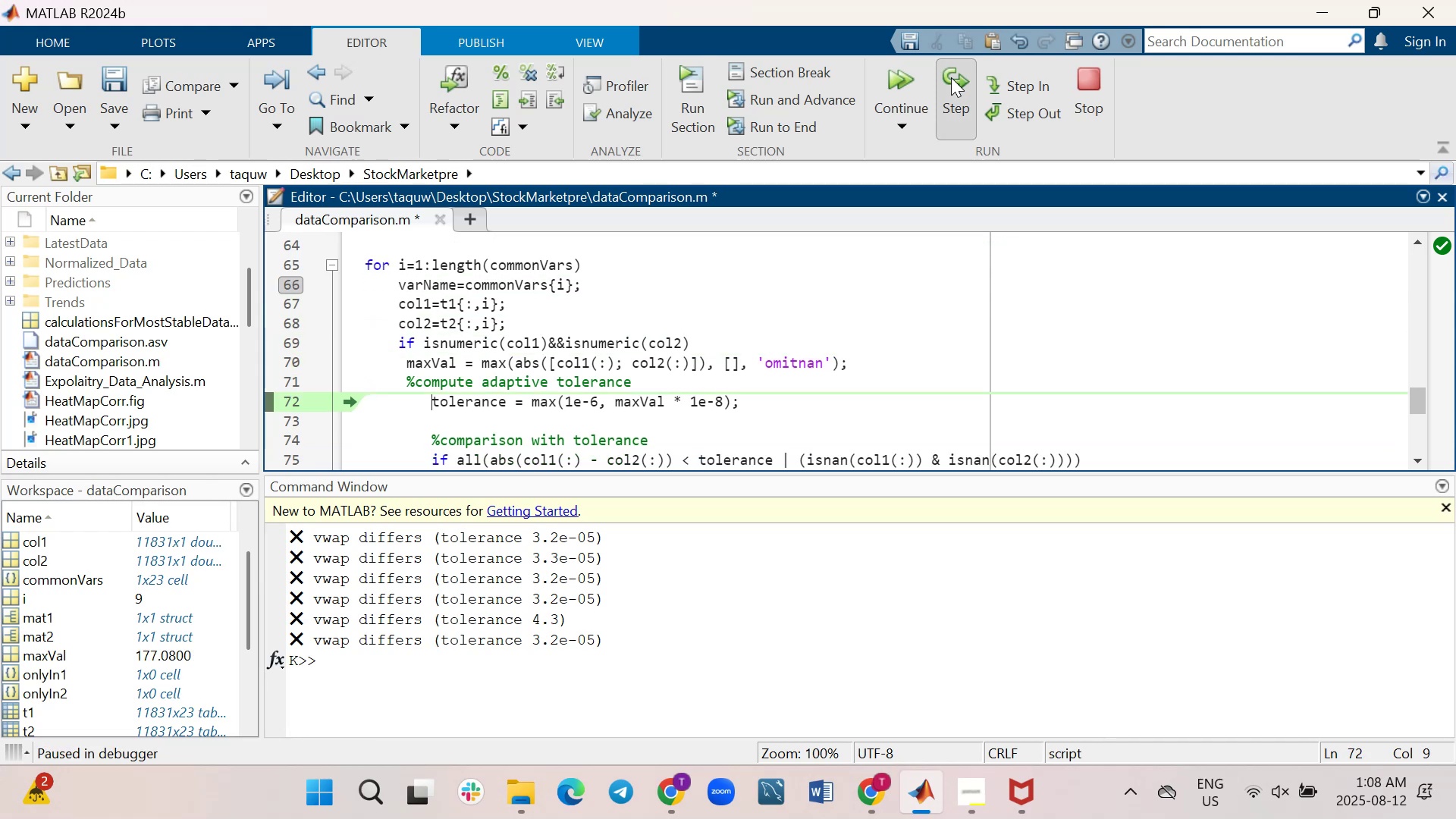 
double_click([951, 77])
 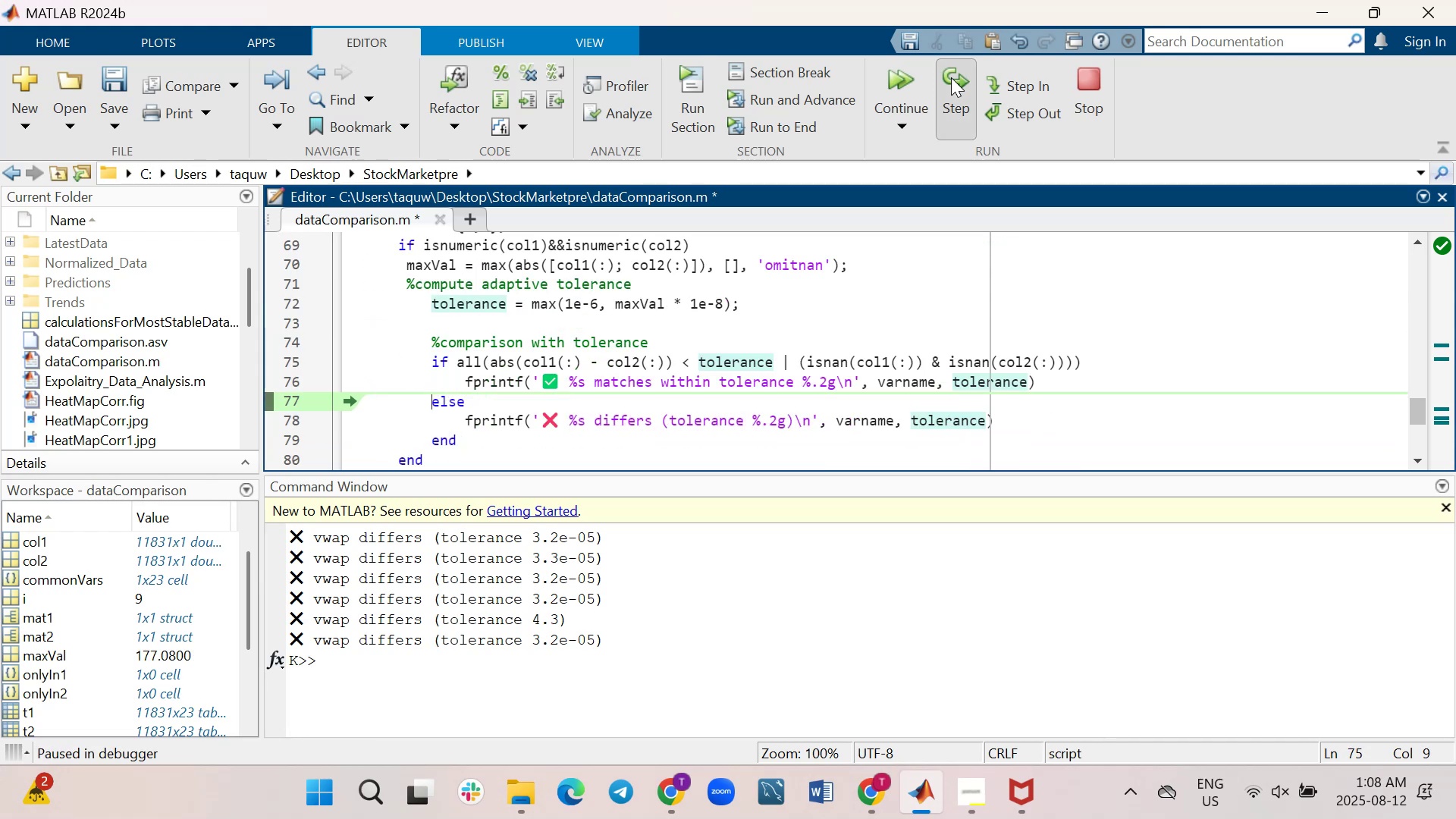 
triple_click([951, 77])
 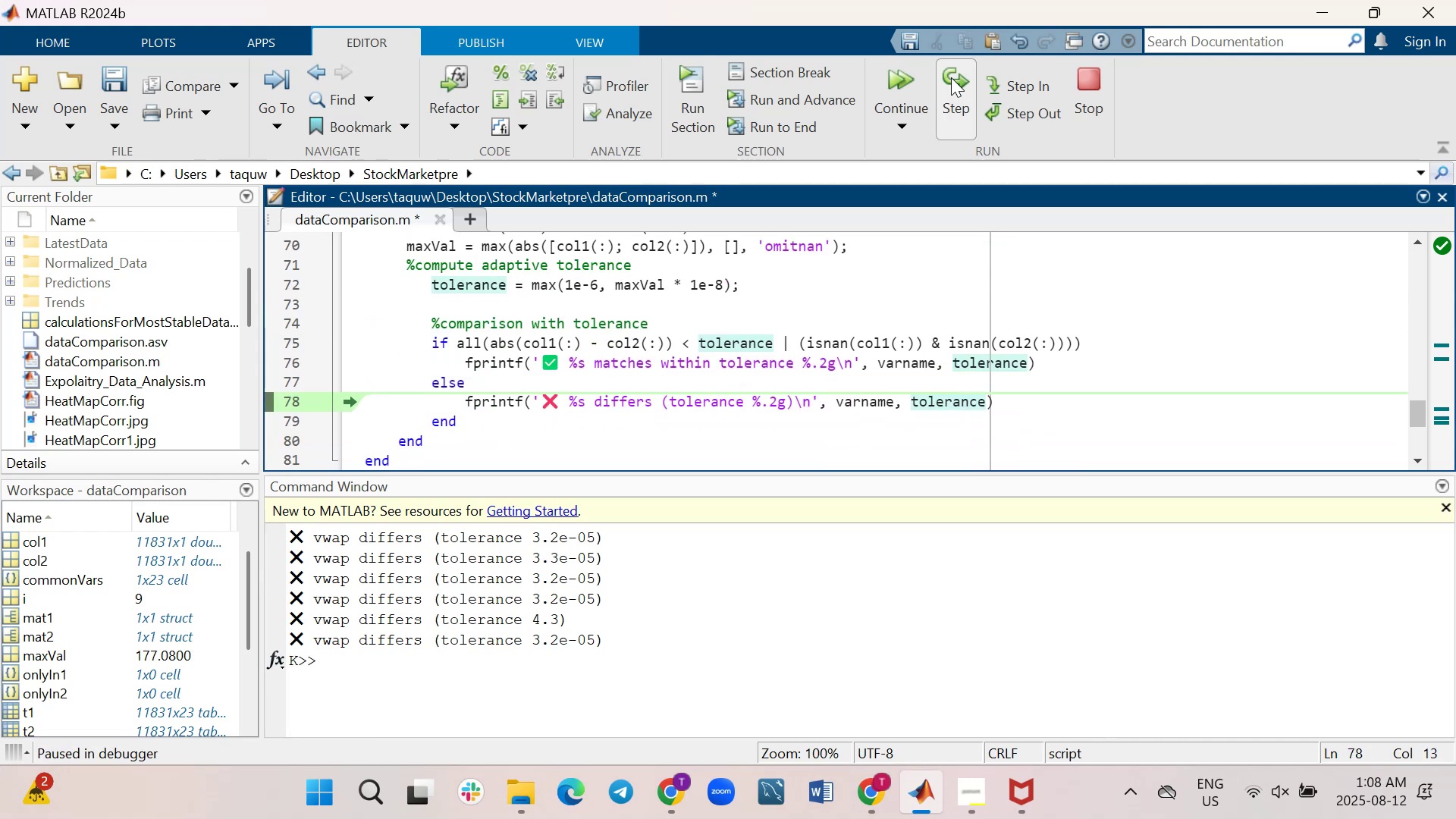 
left_click([951, 77])
 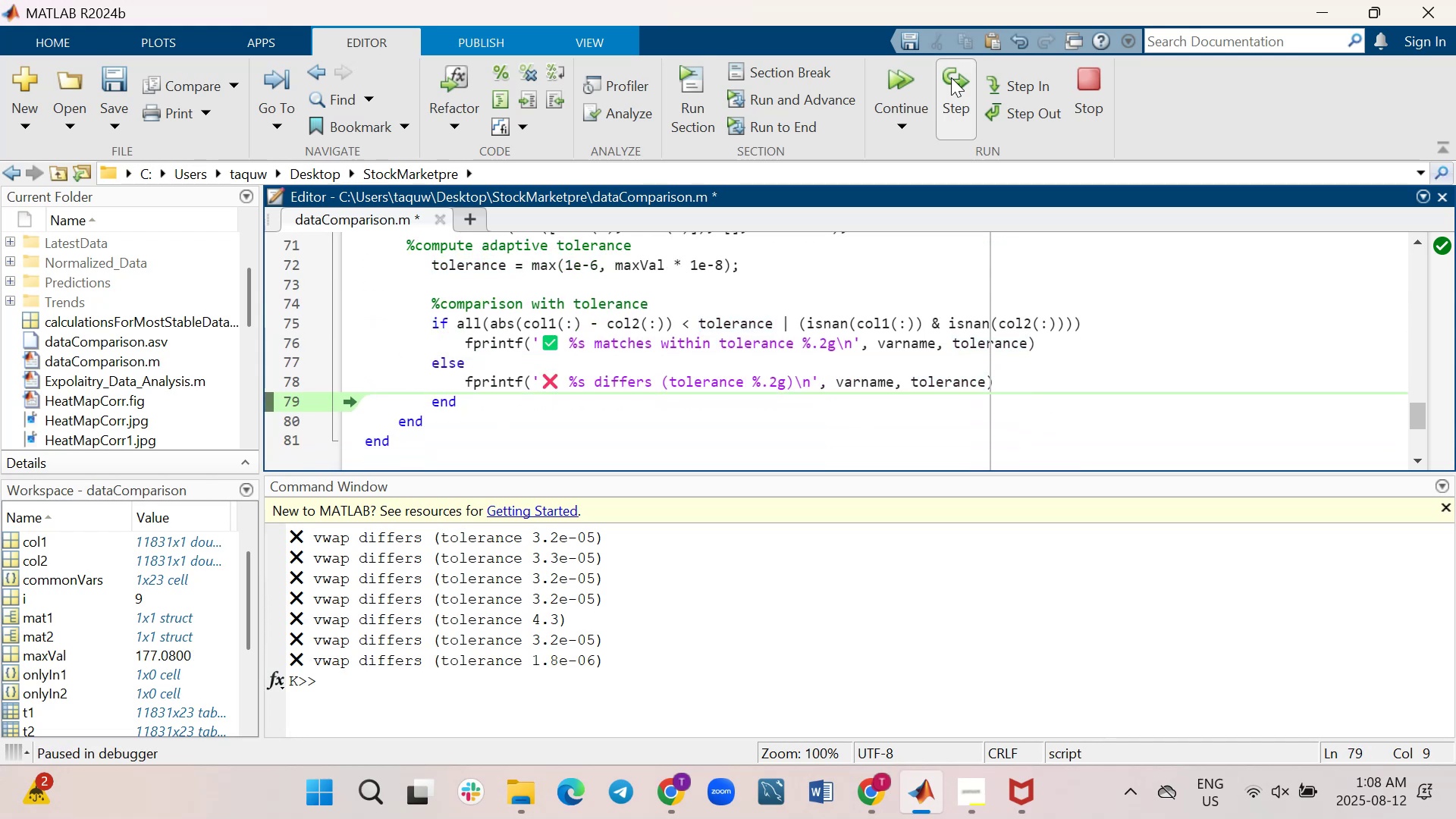 
left_click([951, 77])
 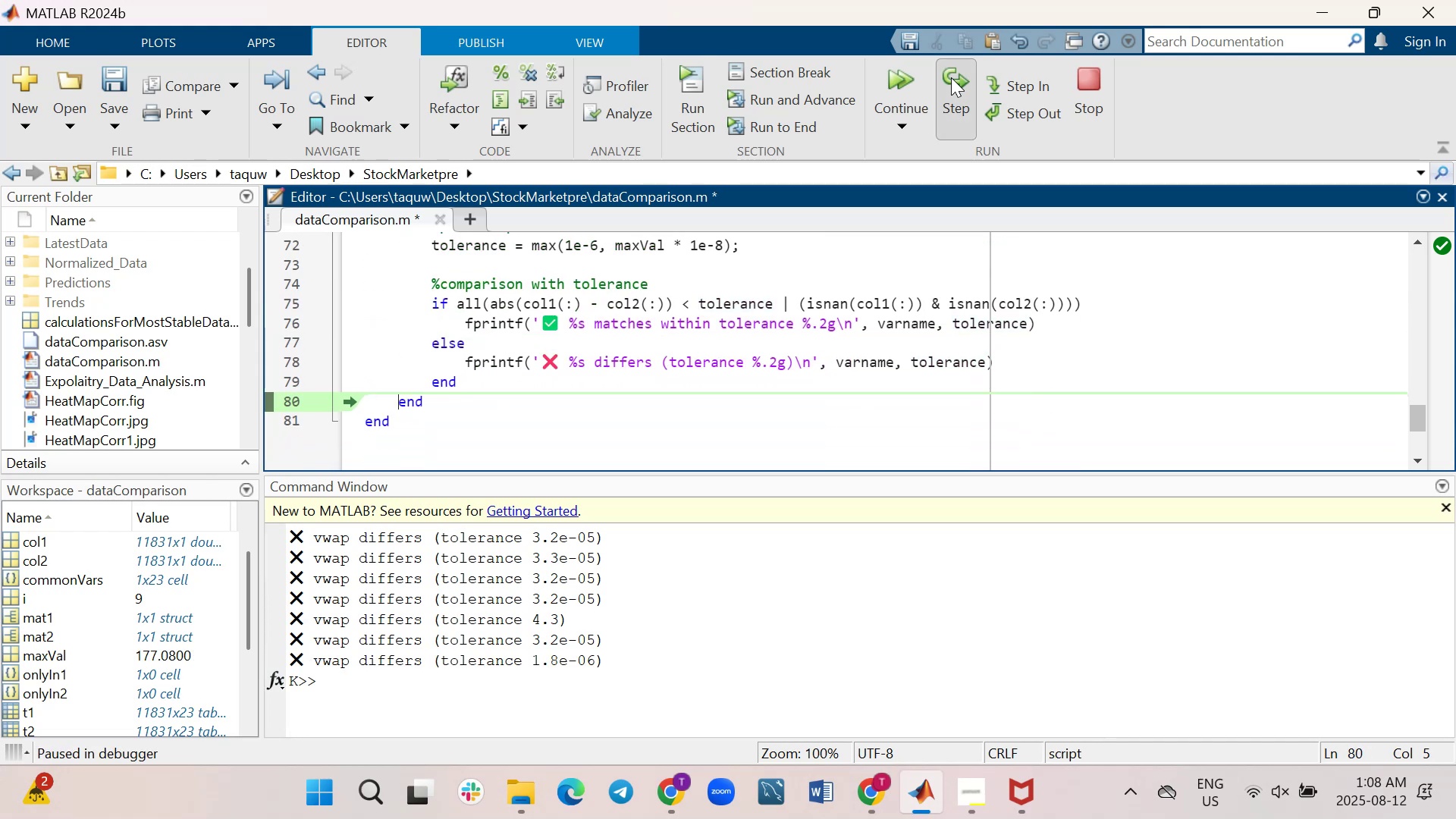 
left_click([951, 77])
 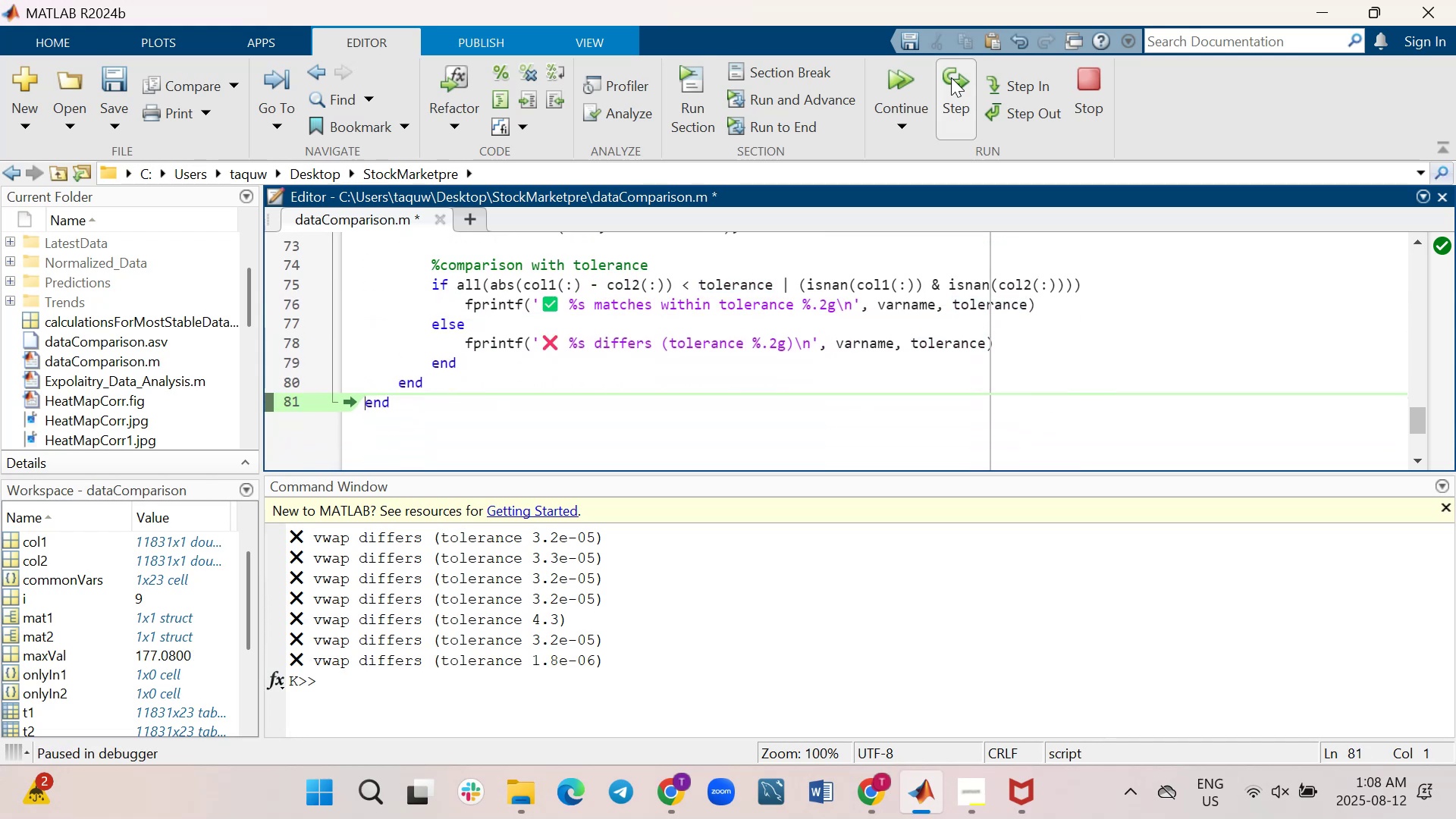 